 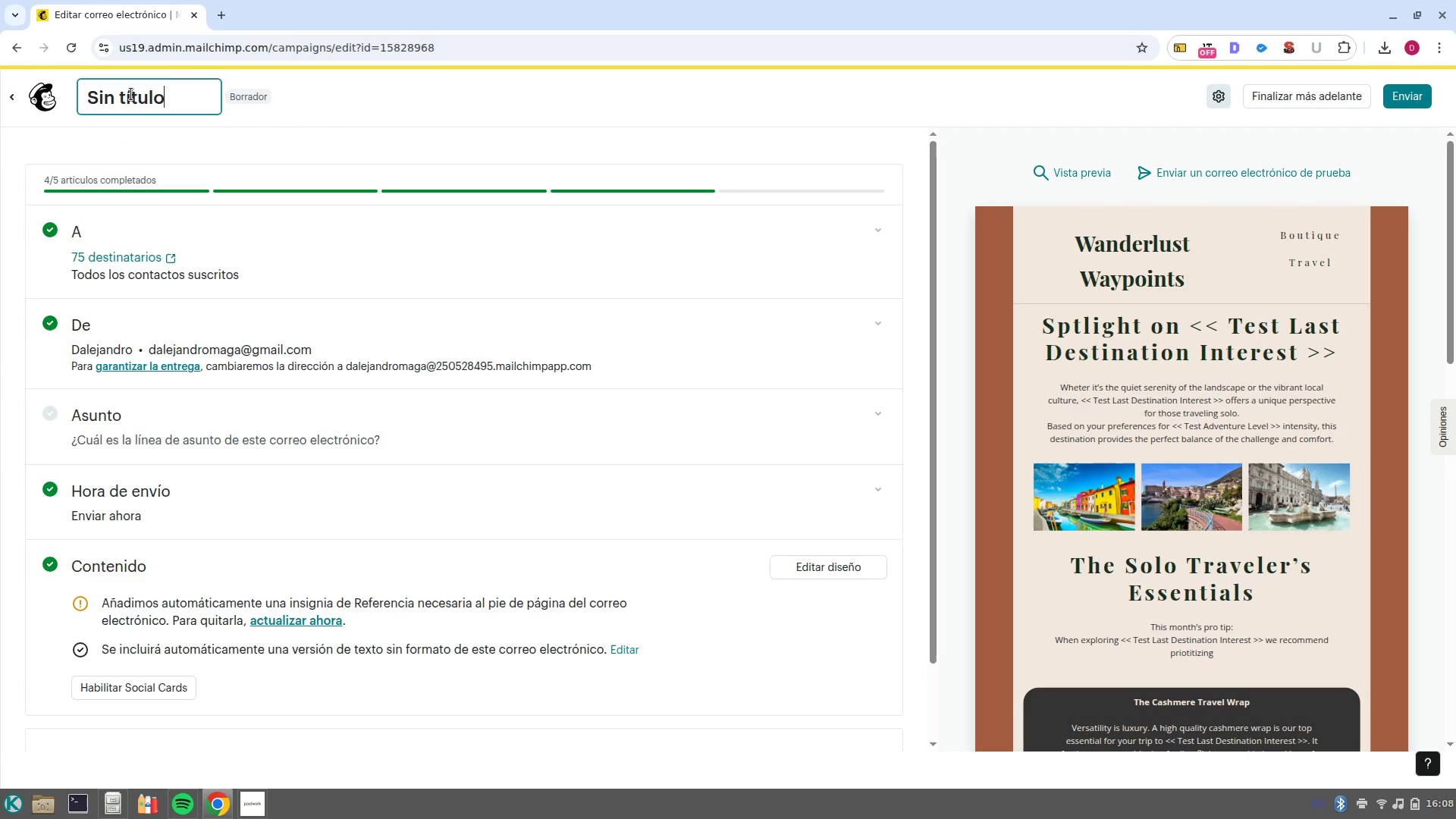 
left_click([131, 94])
 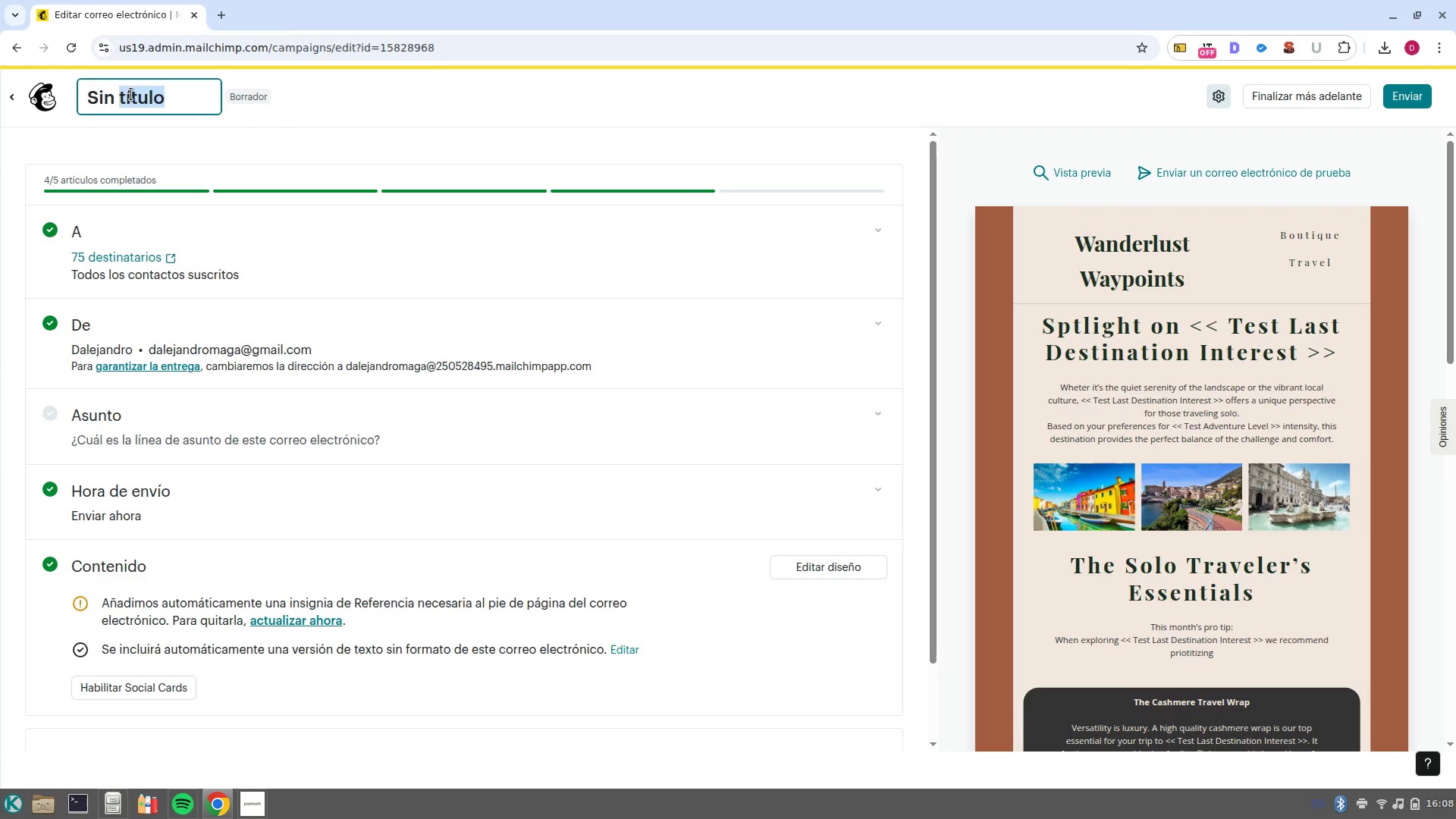 
left_click([131, 94])
 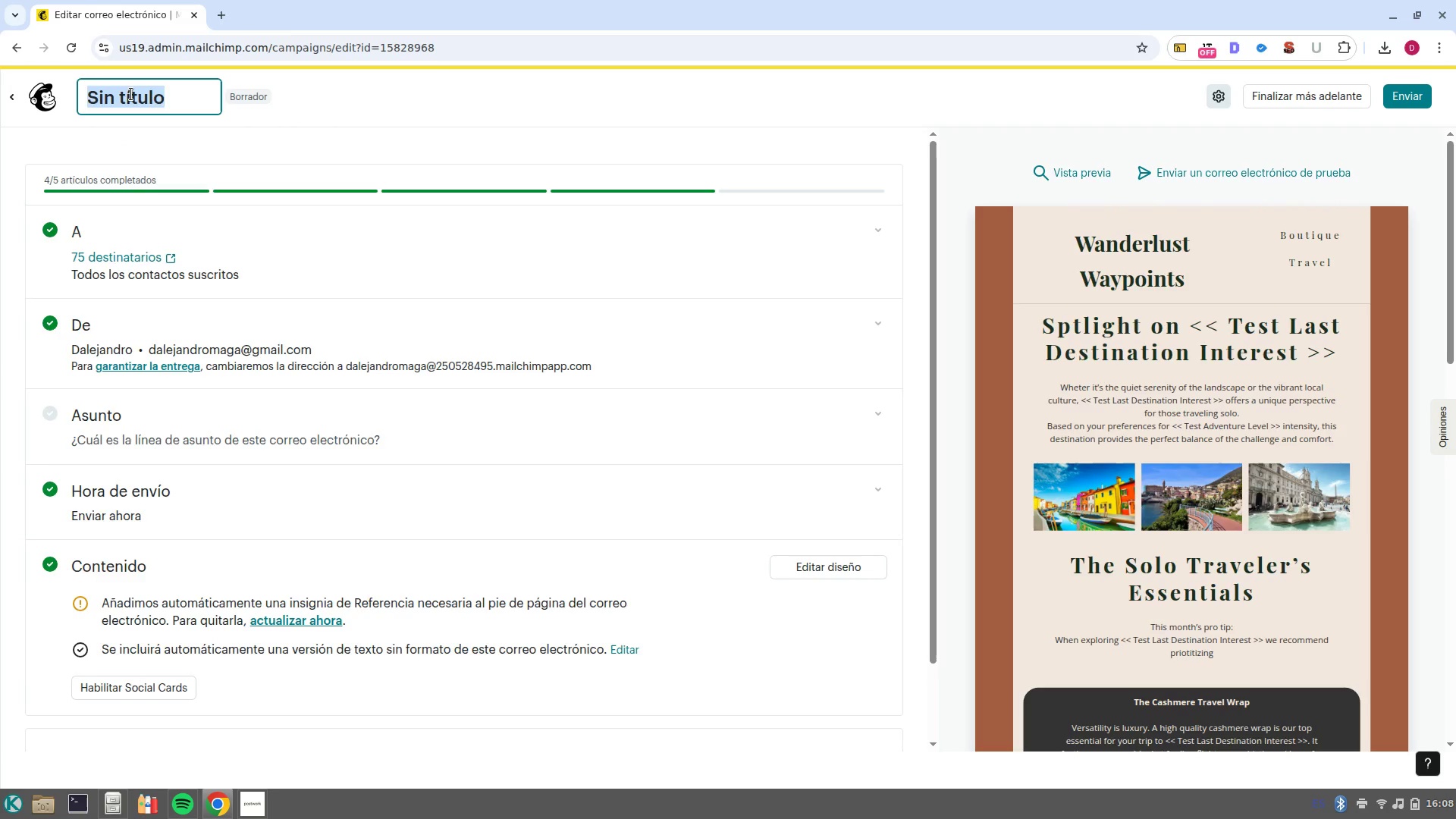 
key(Shift+Unknown)
 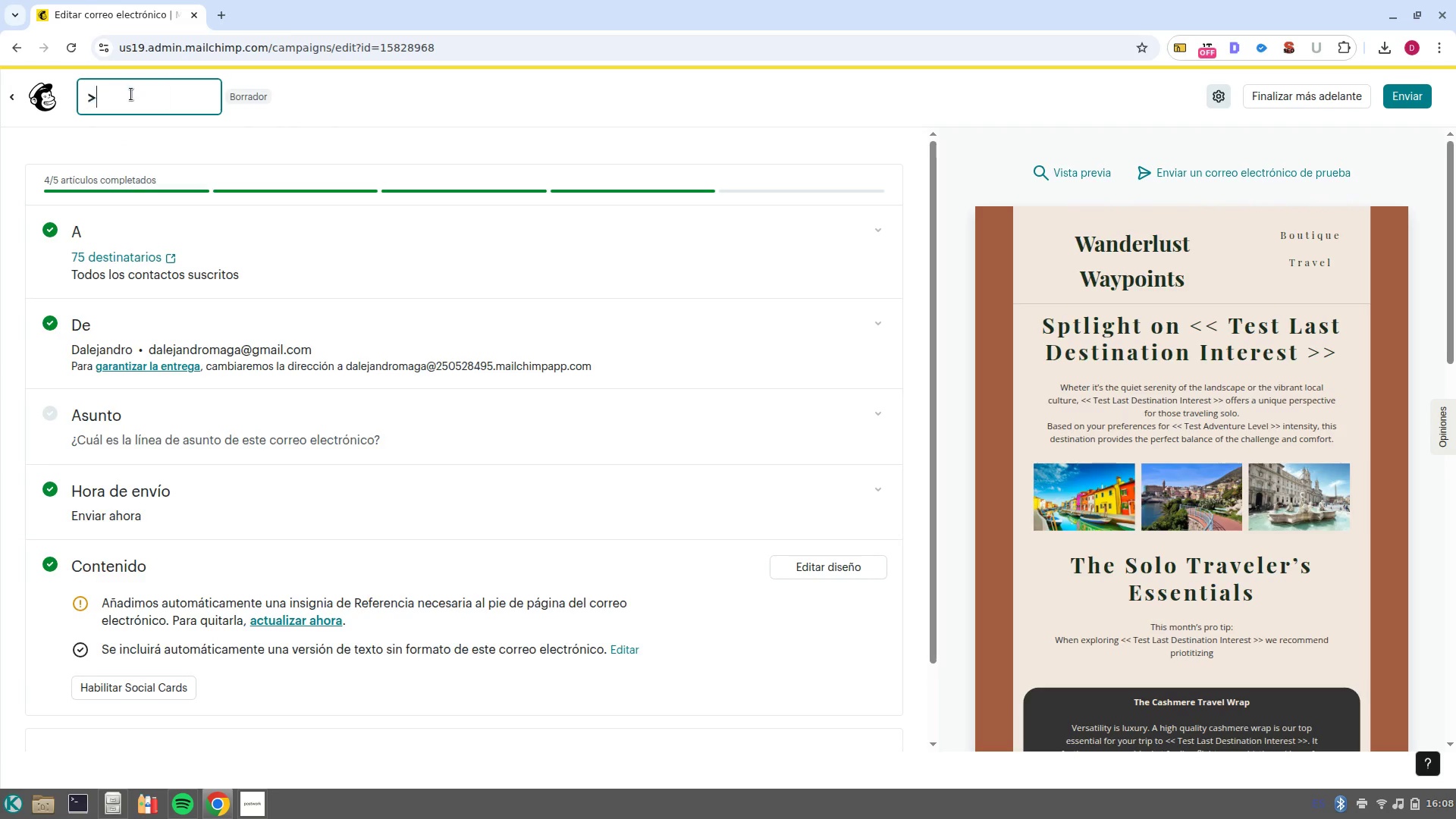 
type(T)
key(Backspace)
key(Backspace)
key(Backspace)
type(Template Wanderlust Waypoints)
 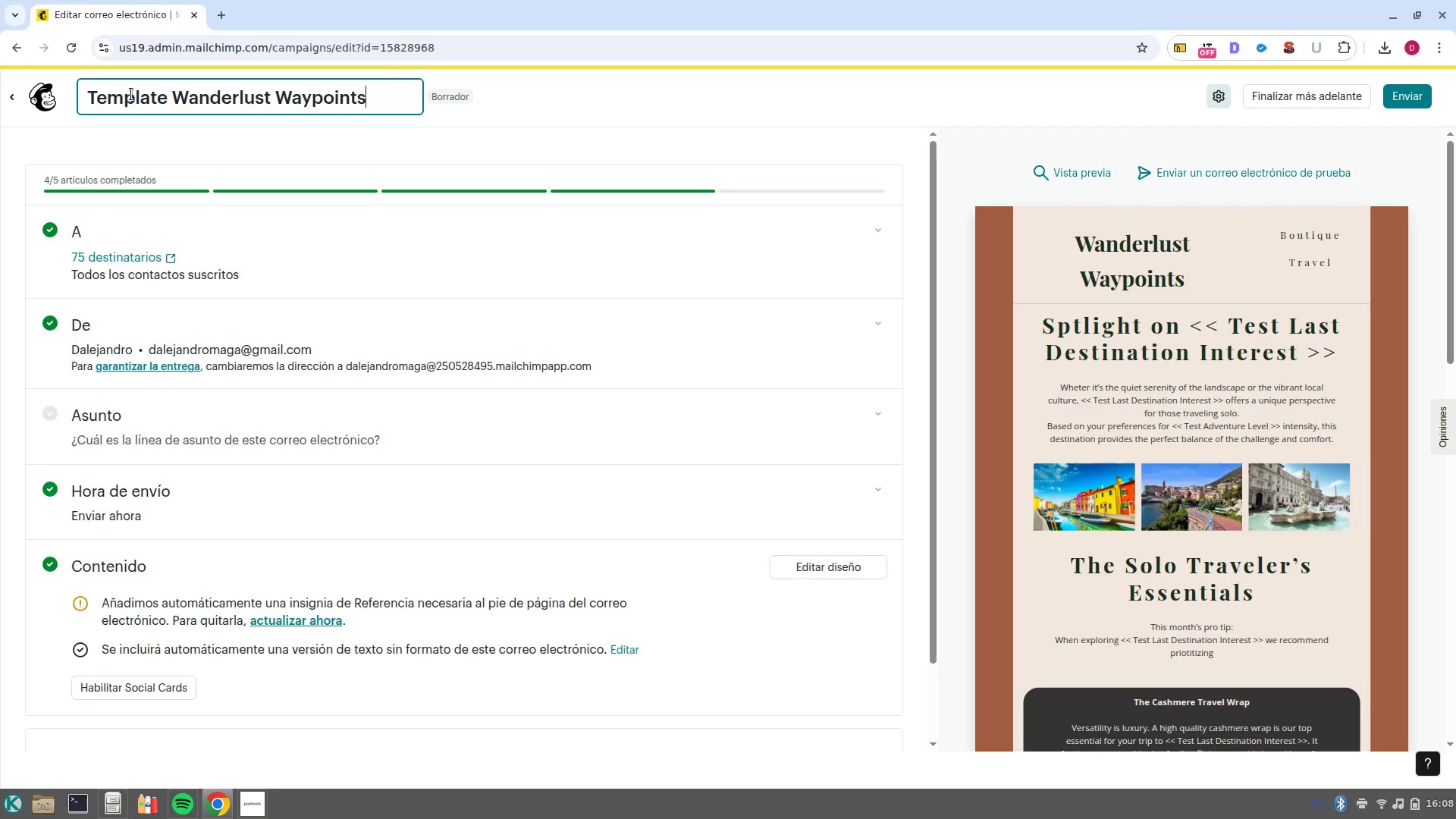 
left_click([602, 117])
 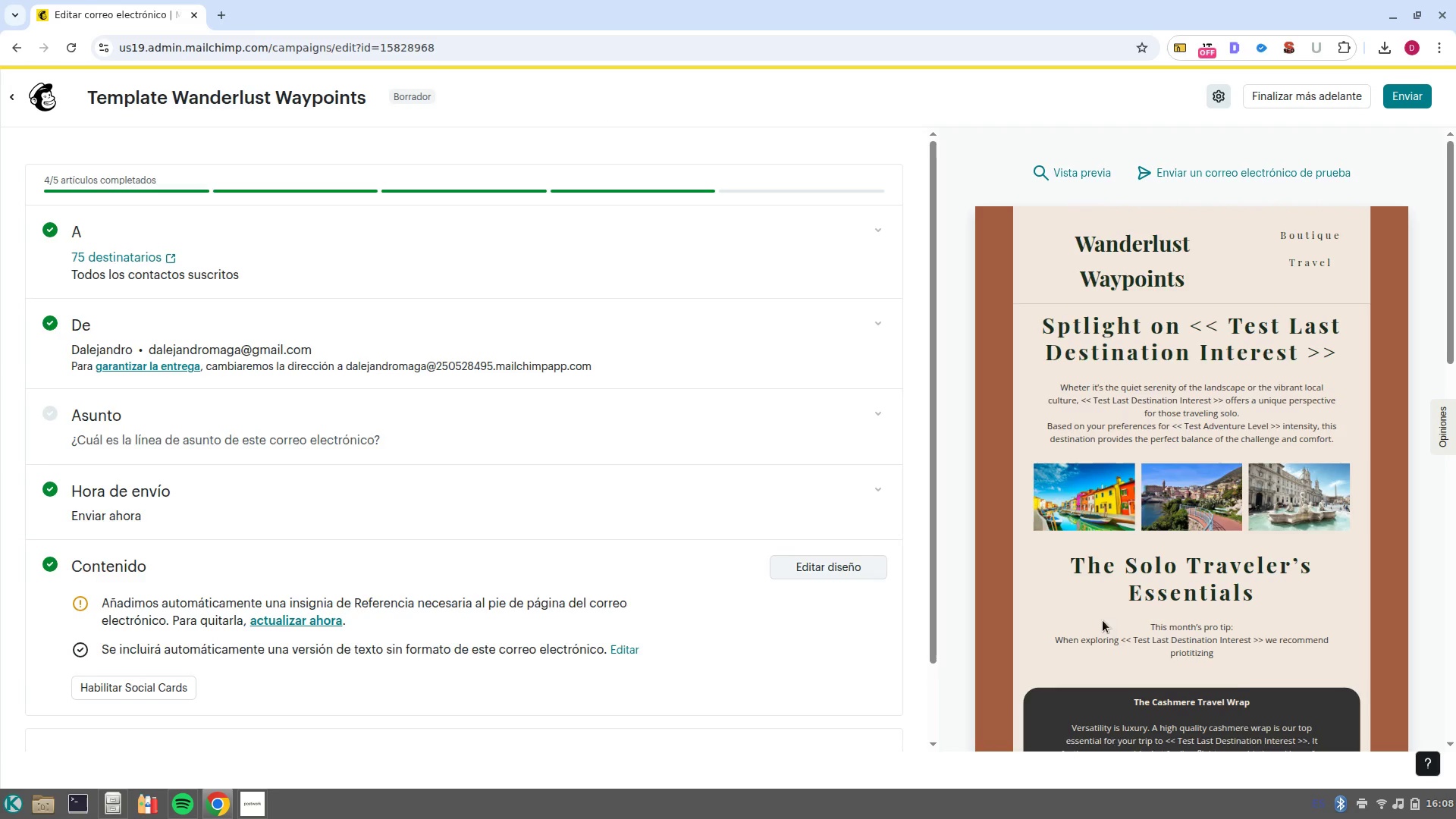 
left_click([1213, 575])
 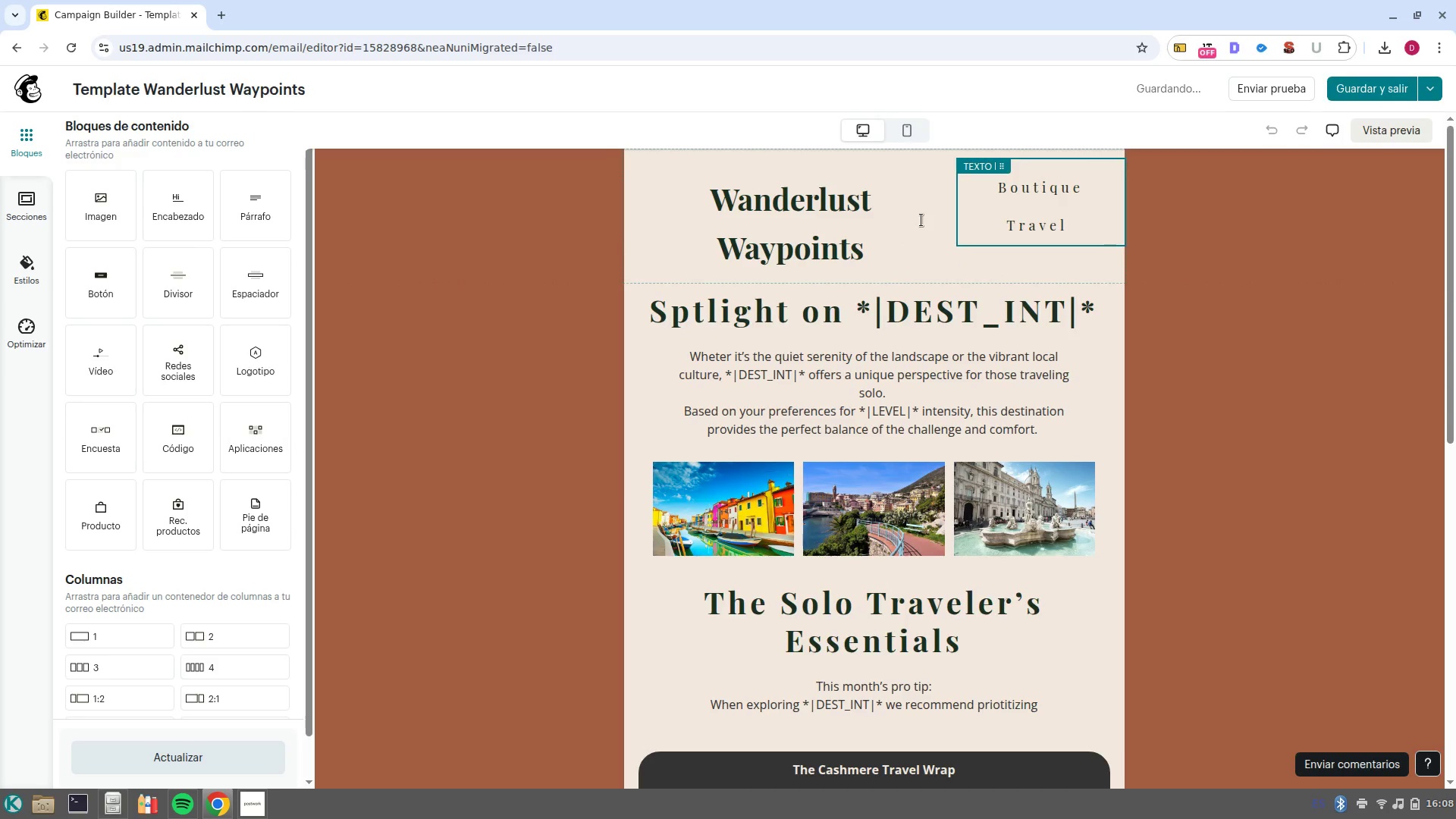 
wait(12.98)
 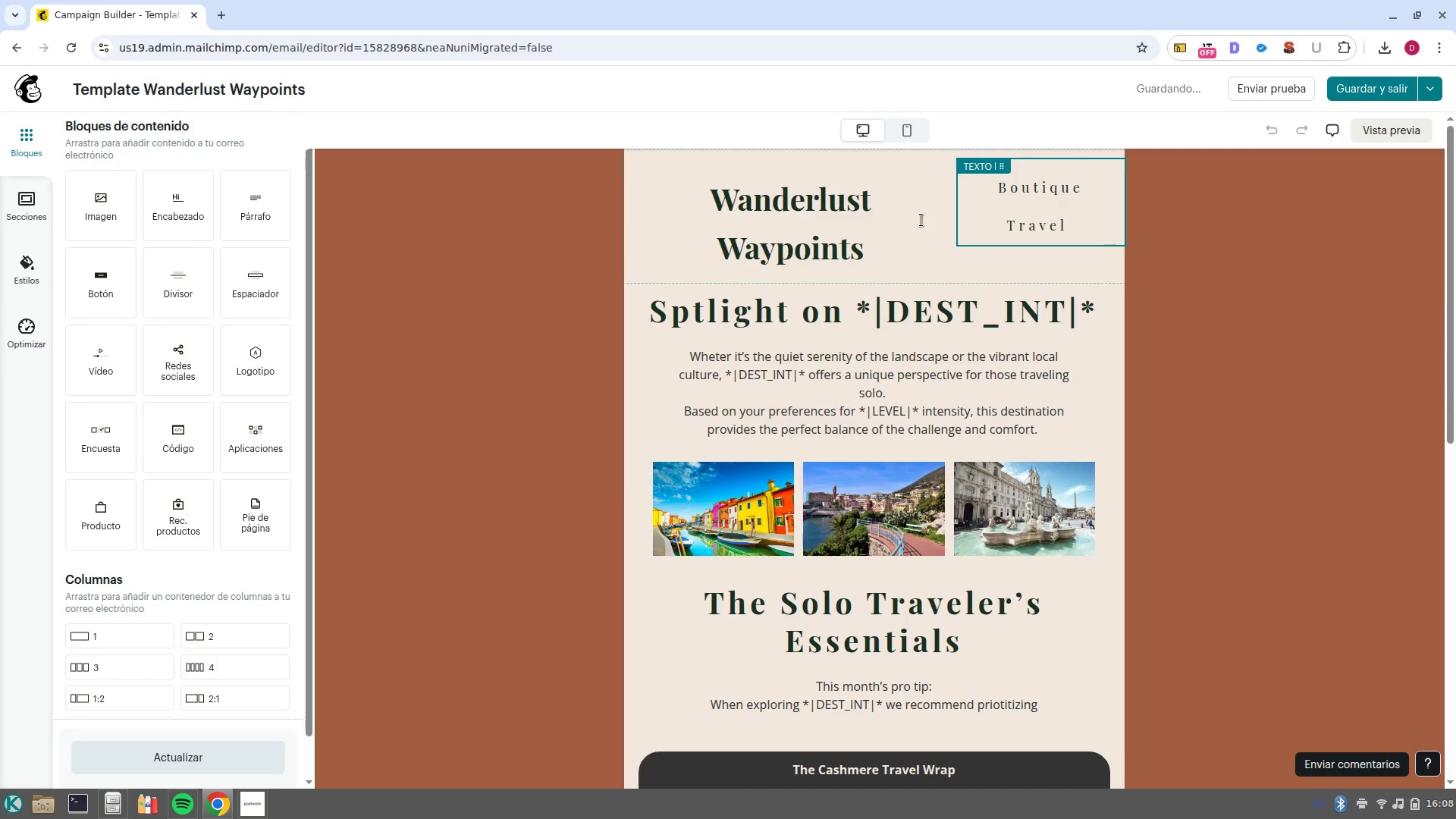 
left_click([1035, 276])
 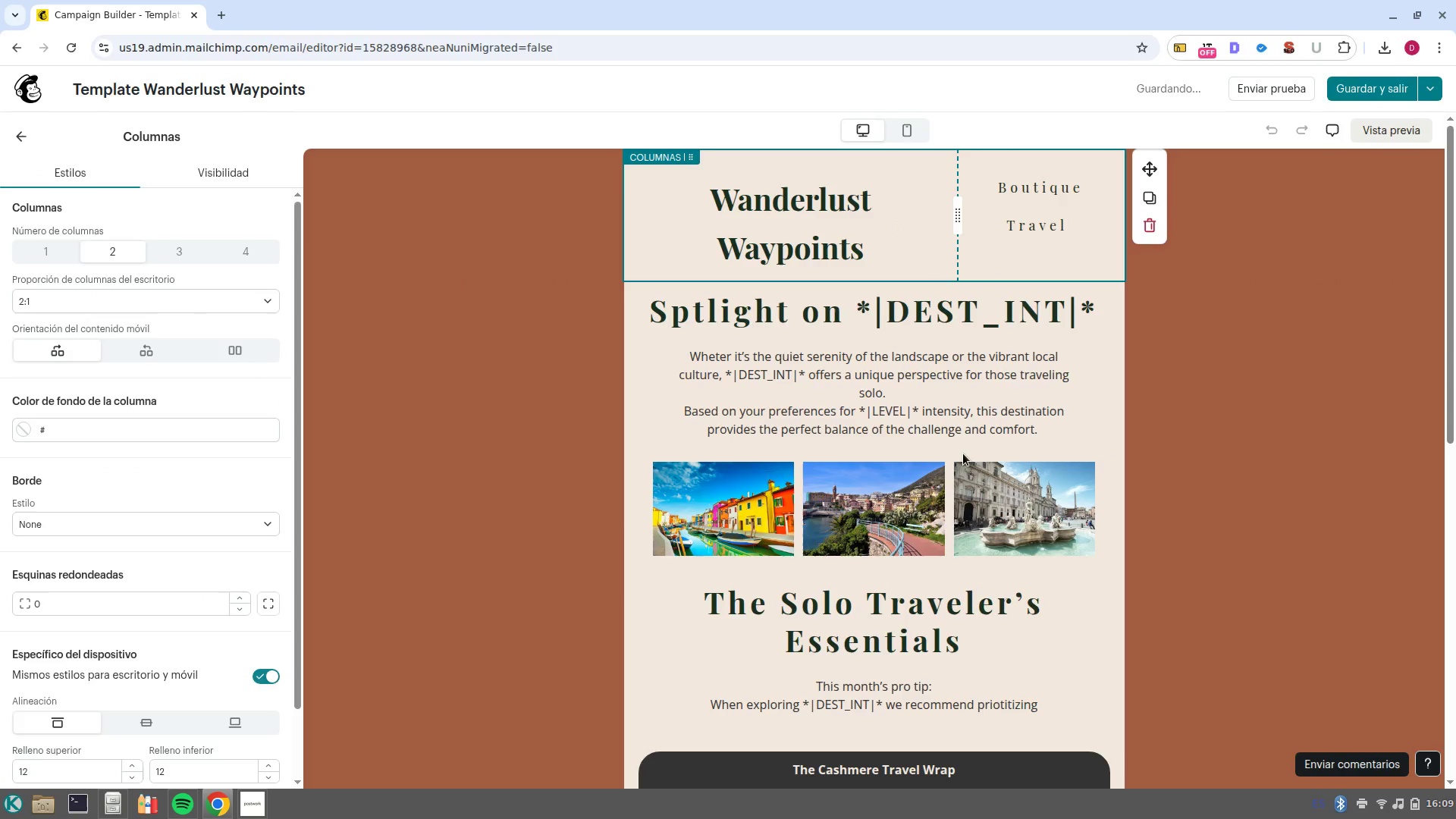 
scroll: coordinate [790, 589], scroll_direction: down, amount: 1.0
 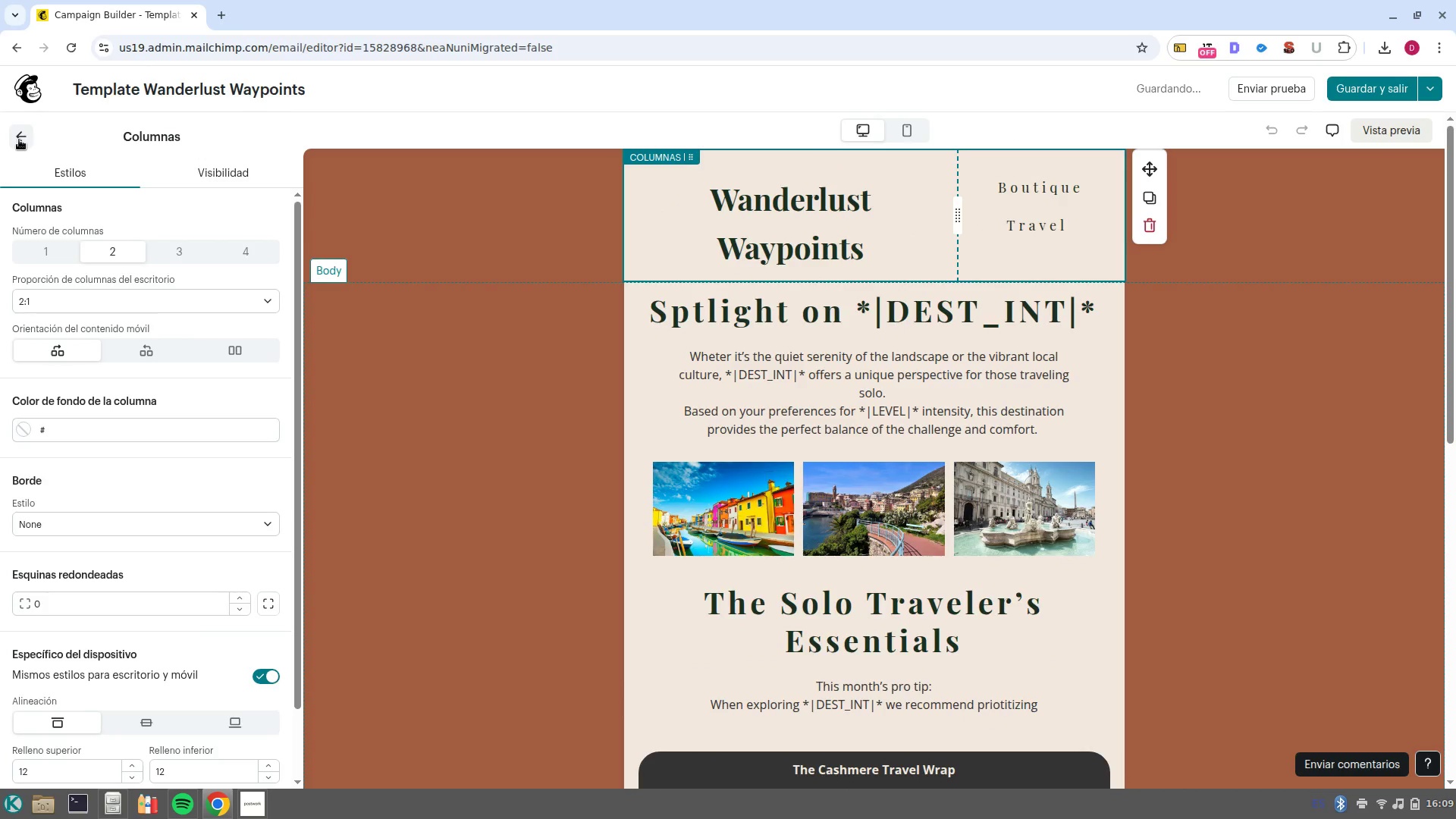 
left_click([19, 140])
 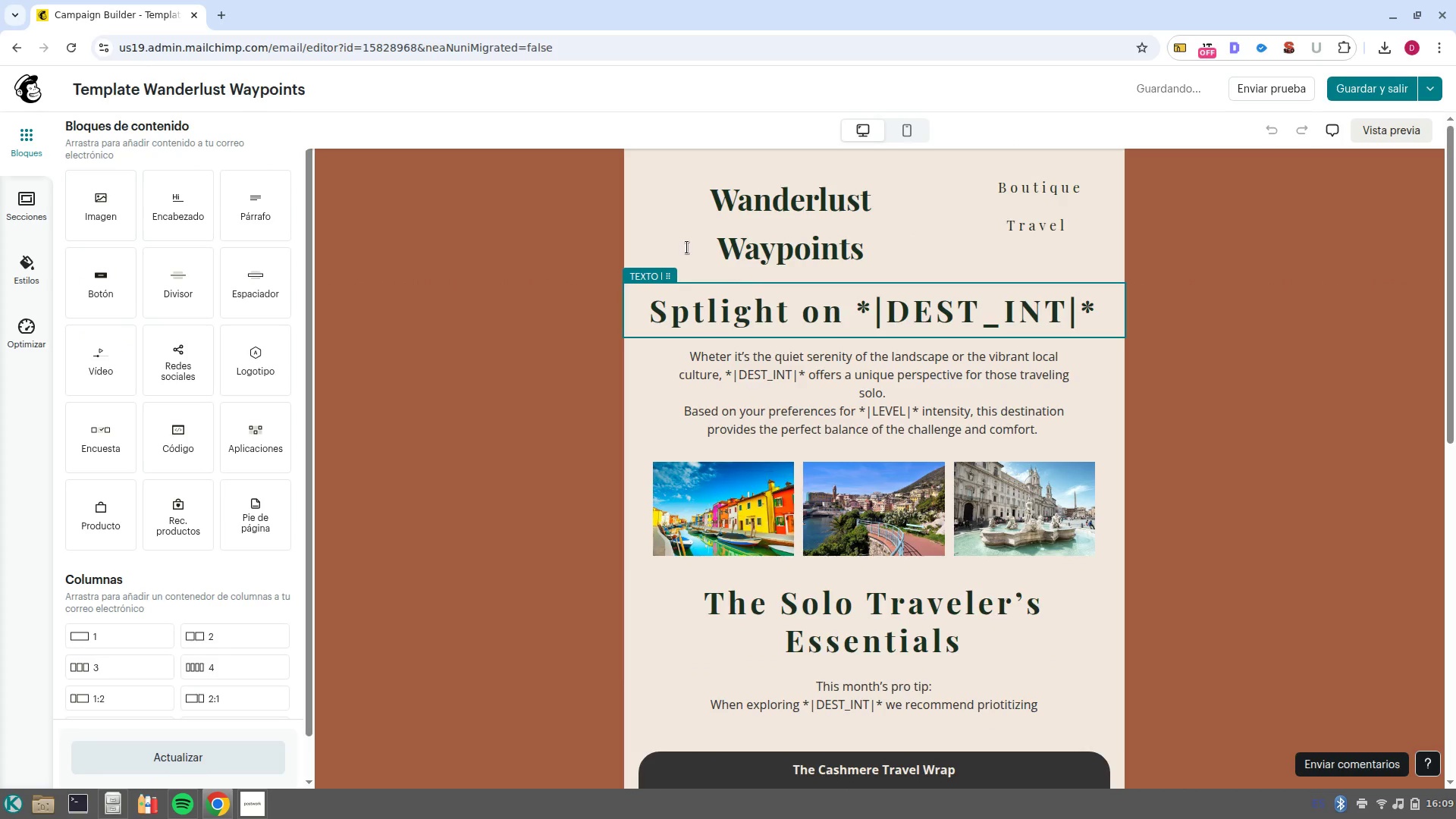 
left_click([643, 263])
 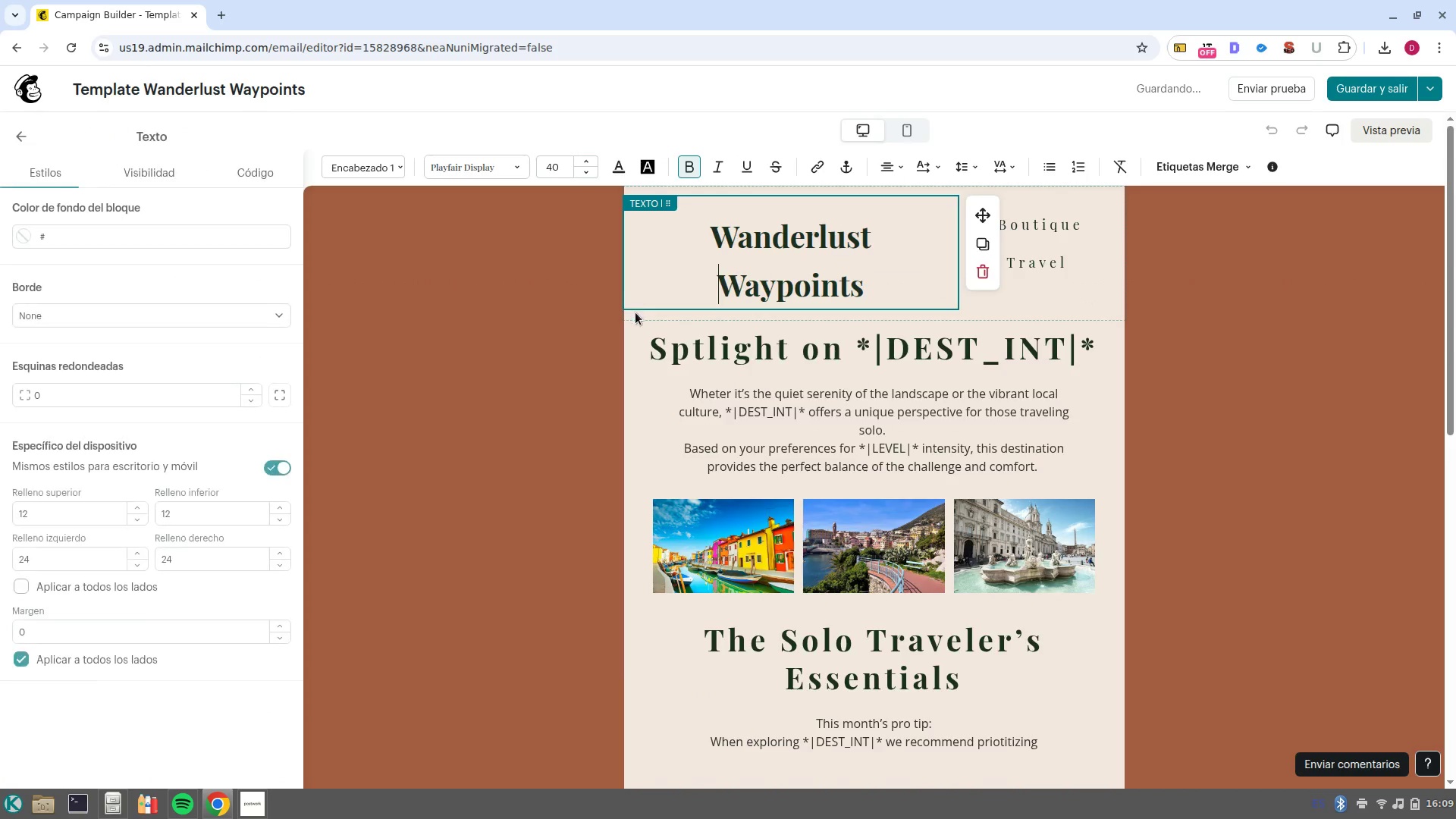 
left_click([635, 313])
 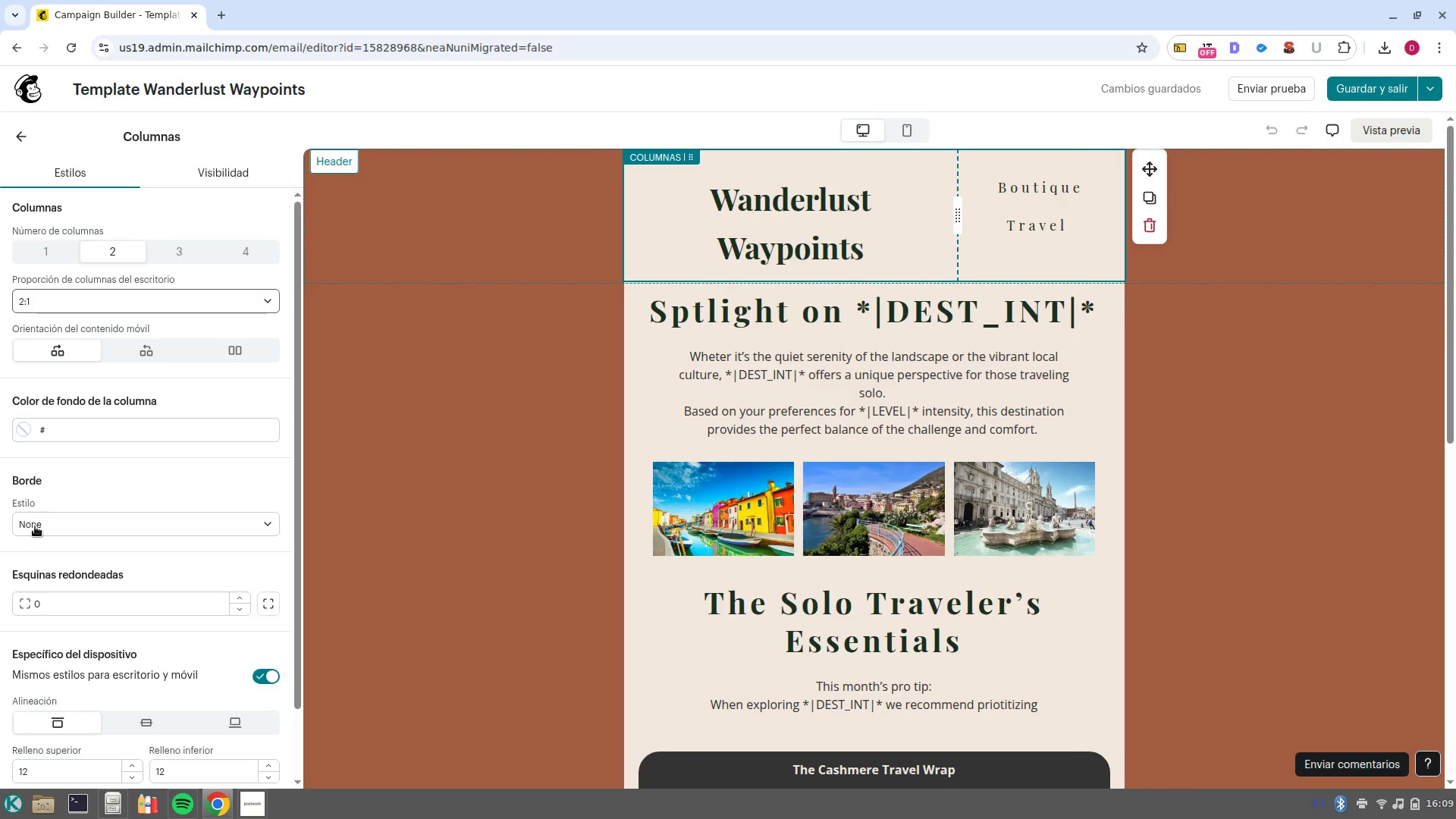 
left_click([98, 419])
 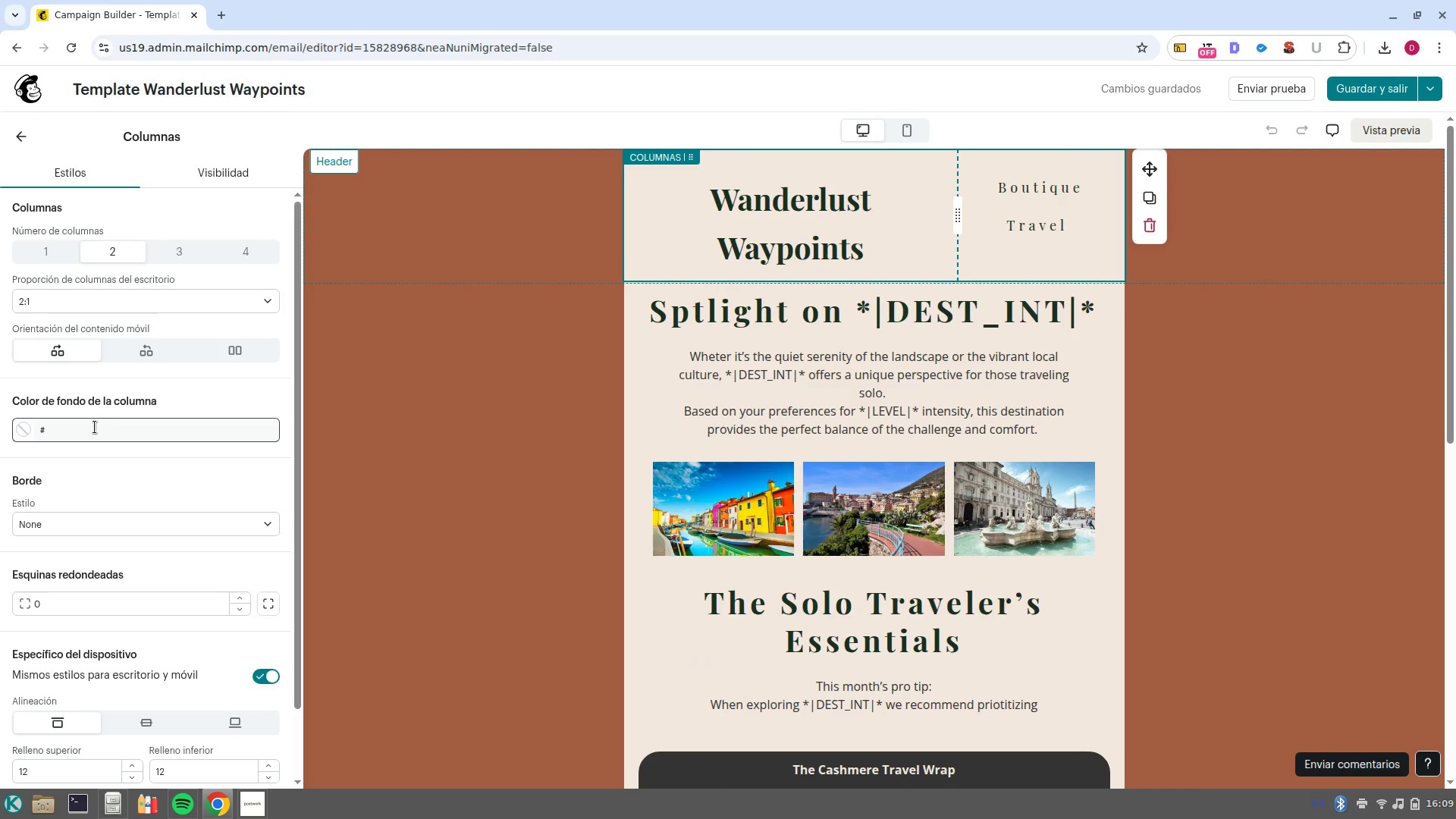 
left_click([95, 427])
 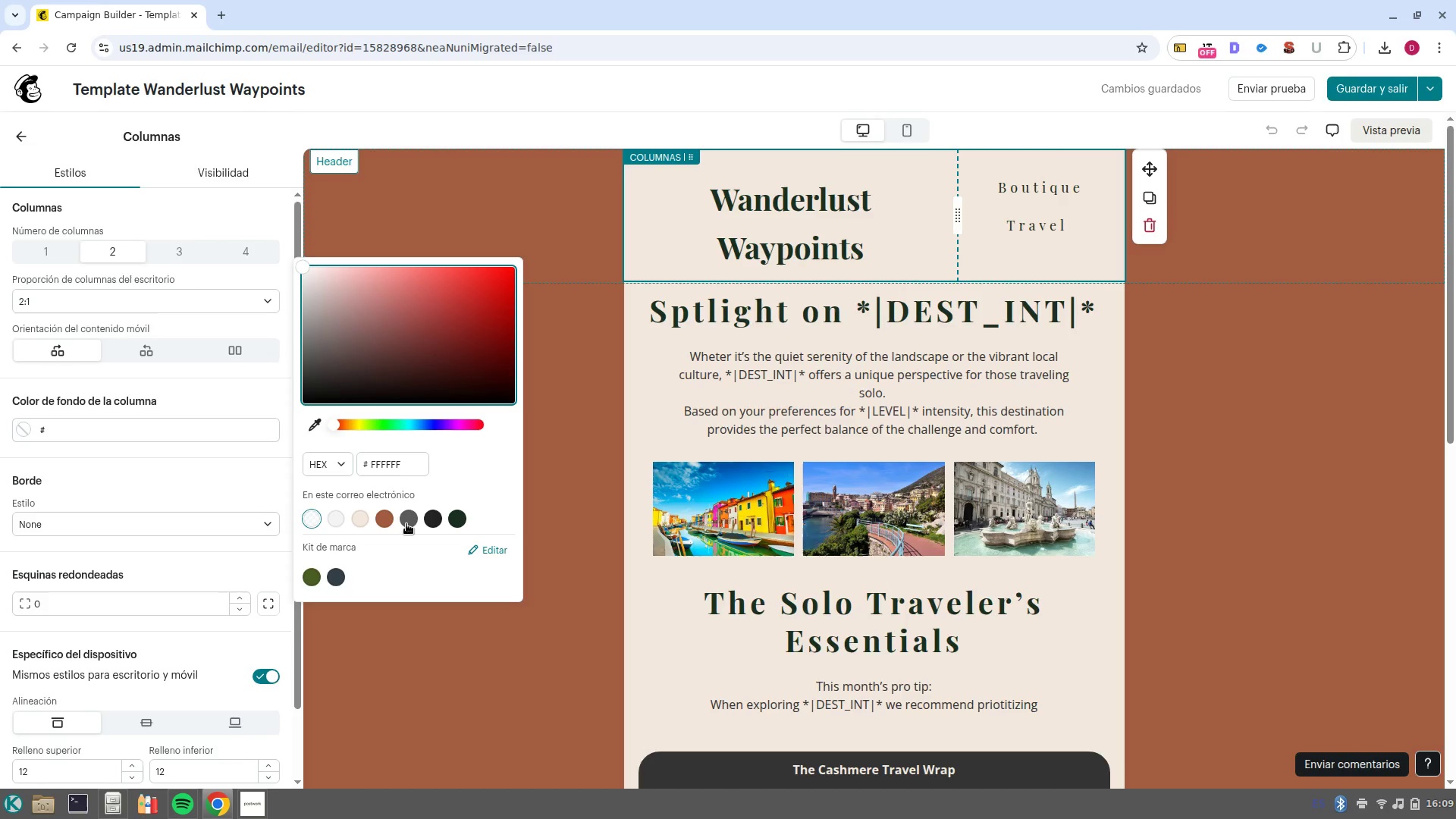 
left_click([406, 524])
 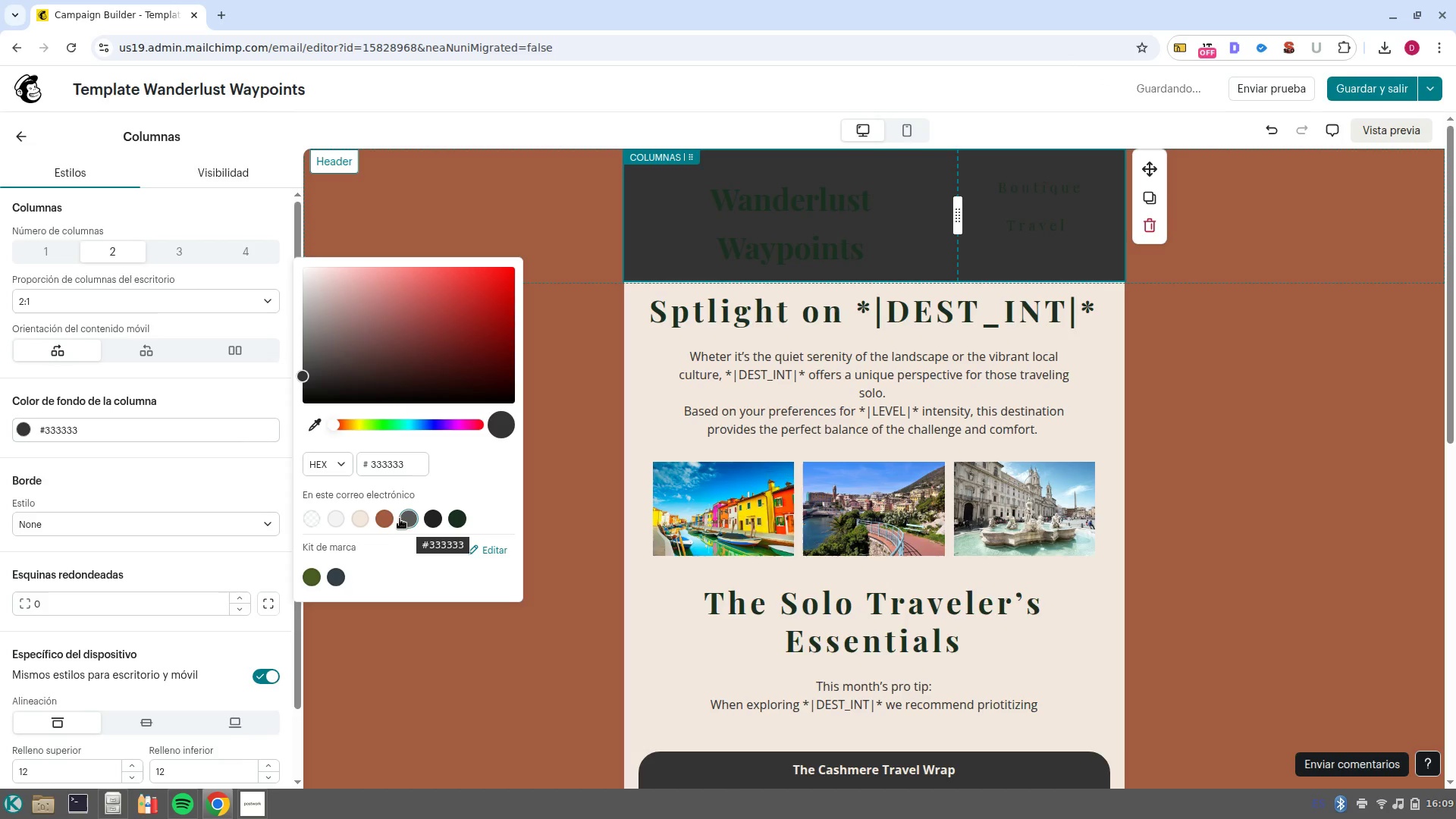 
wait(5.89)
 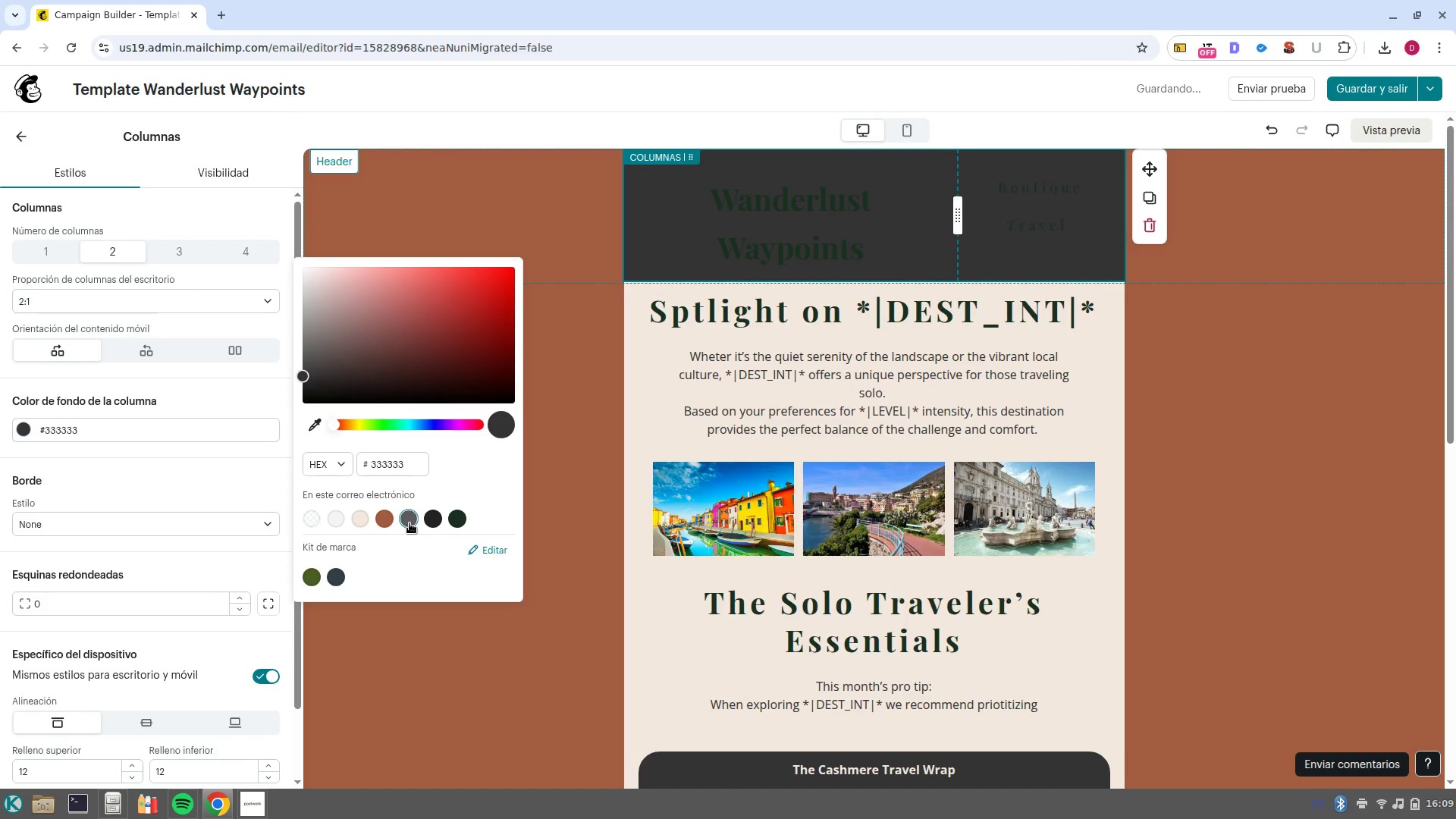 
left_click_drag(start_coordinate=[902, 257], to_coordinate=[701, 198])
 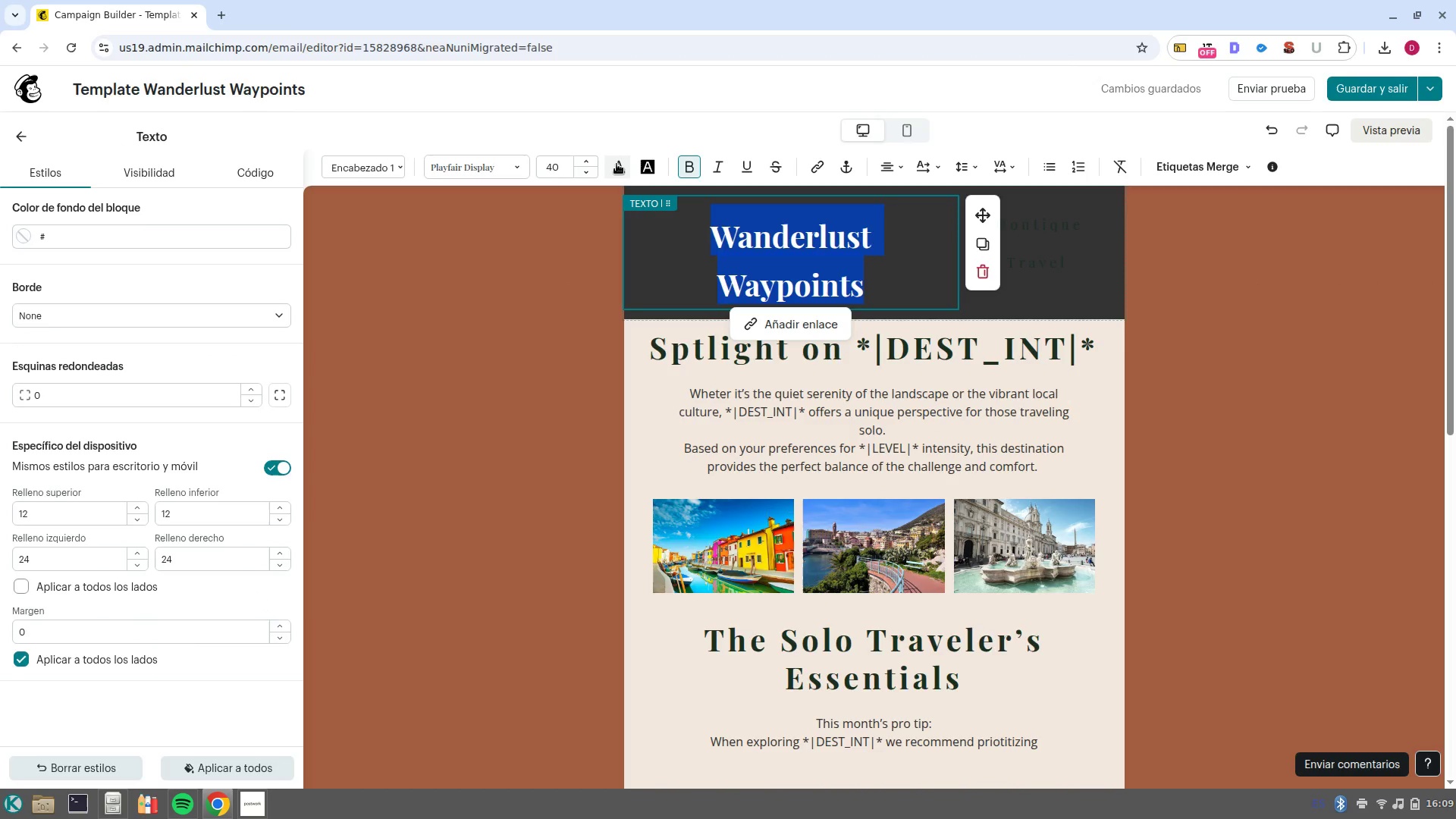 
left_click([617, 164])
 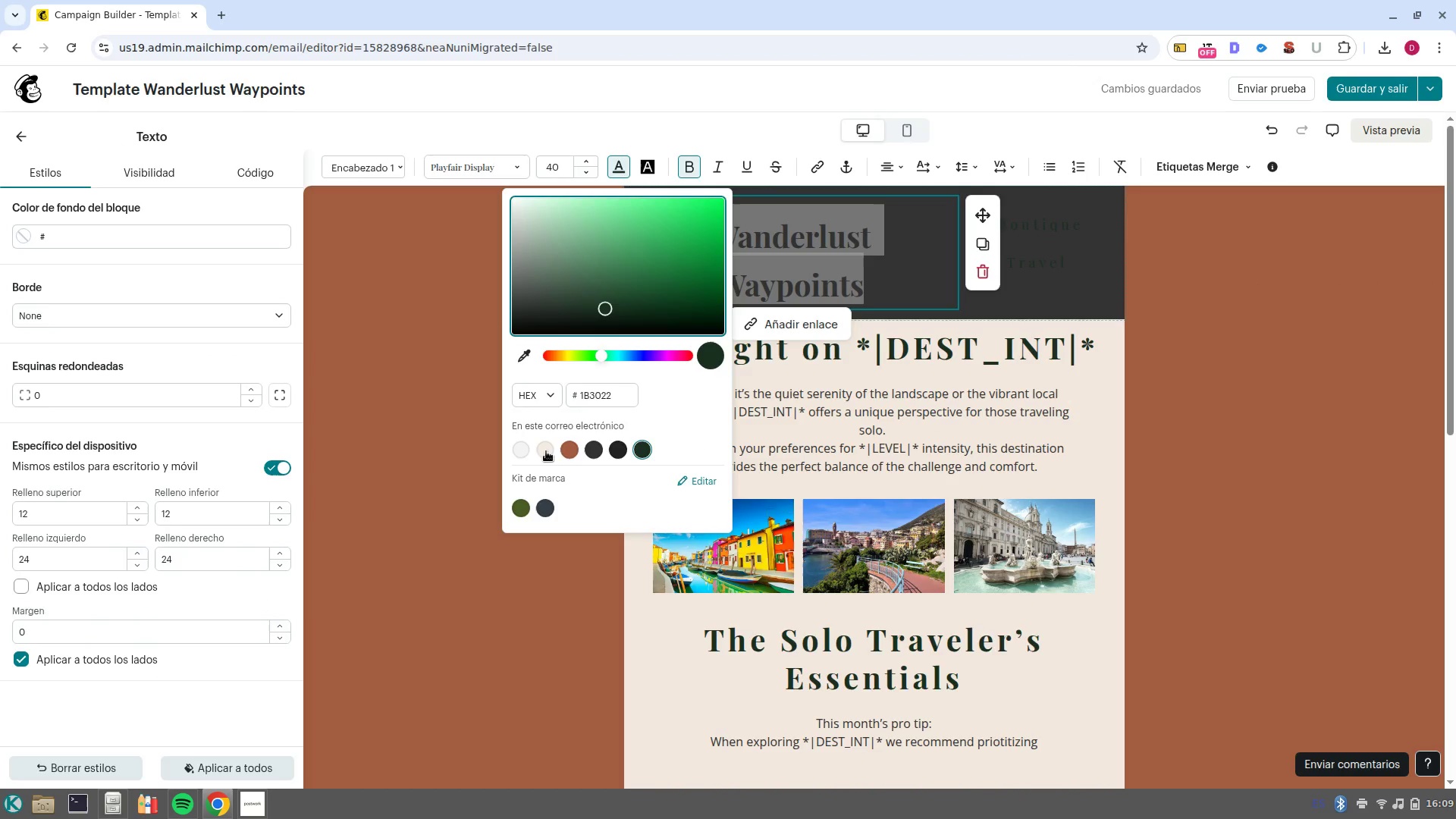 
left_click([544, 450])
 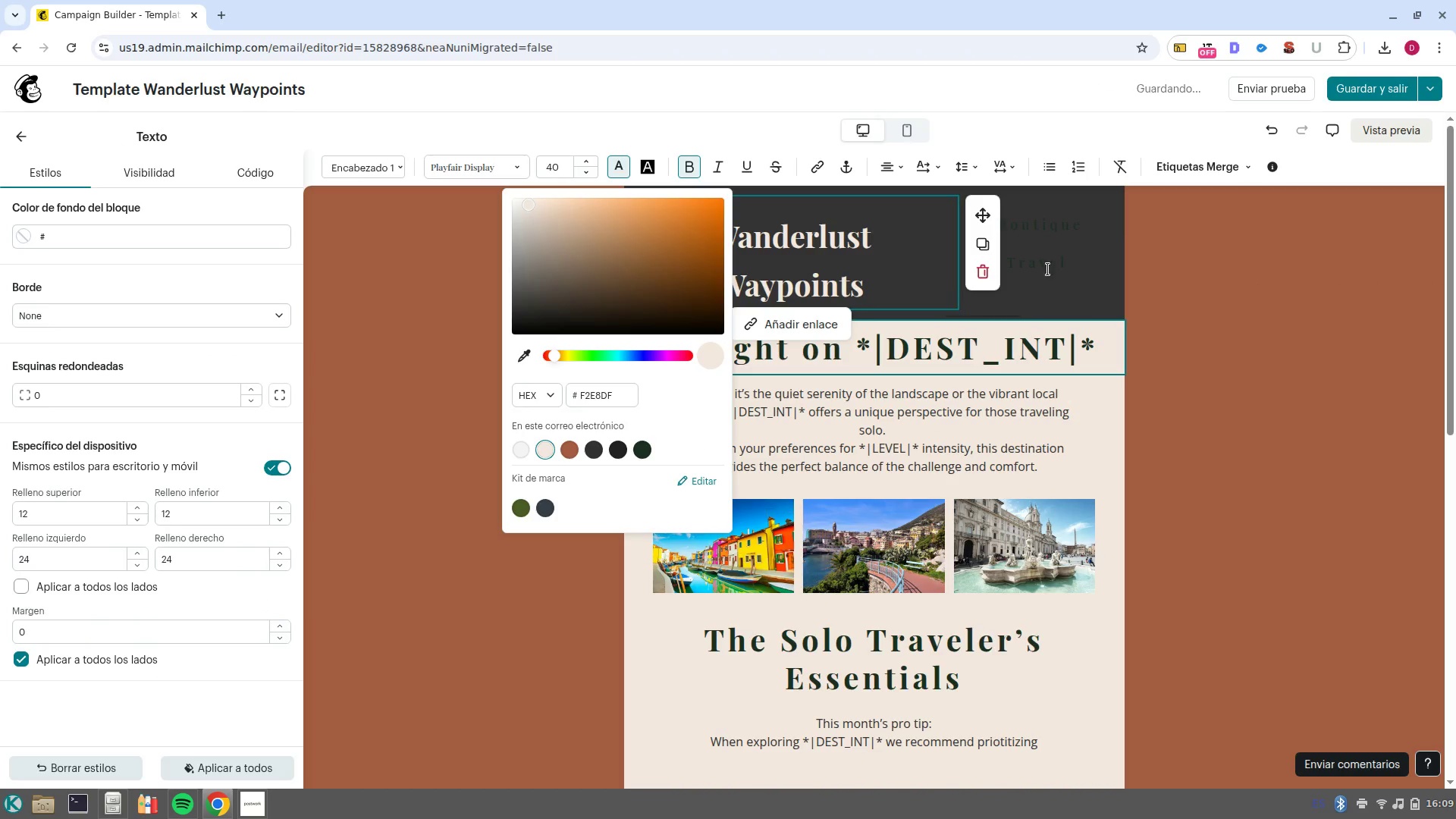 
left_click([1054, 275])
 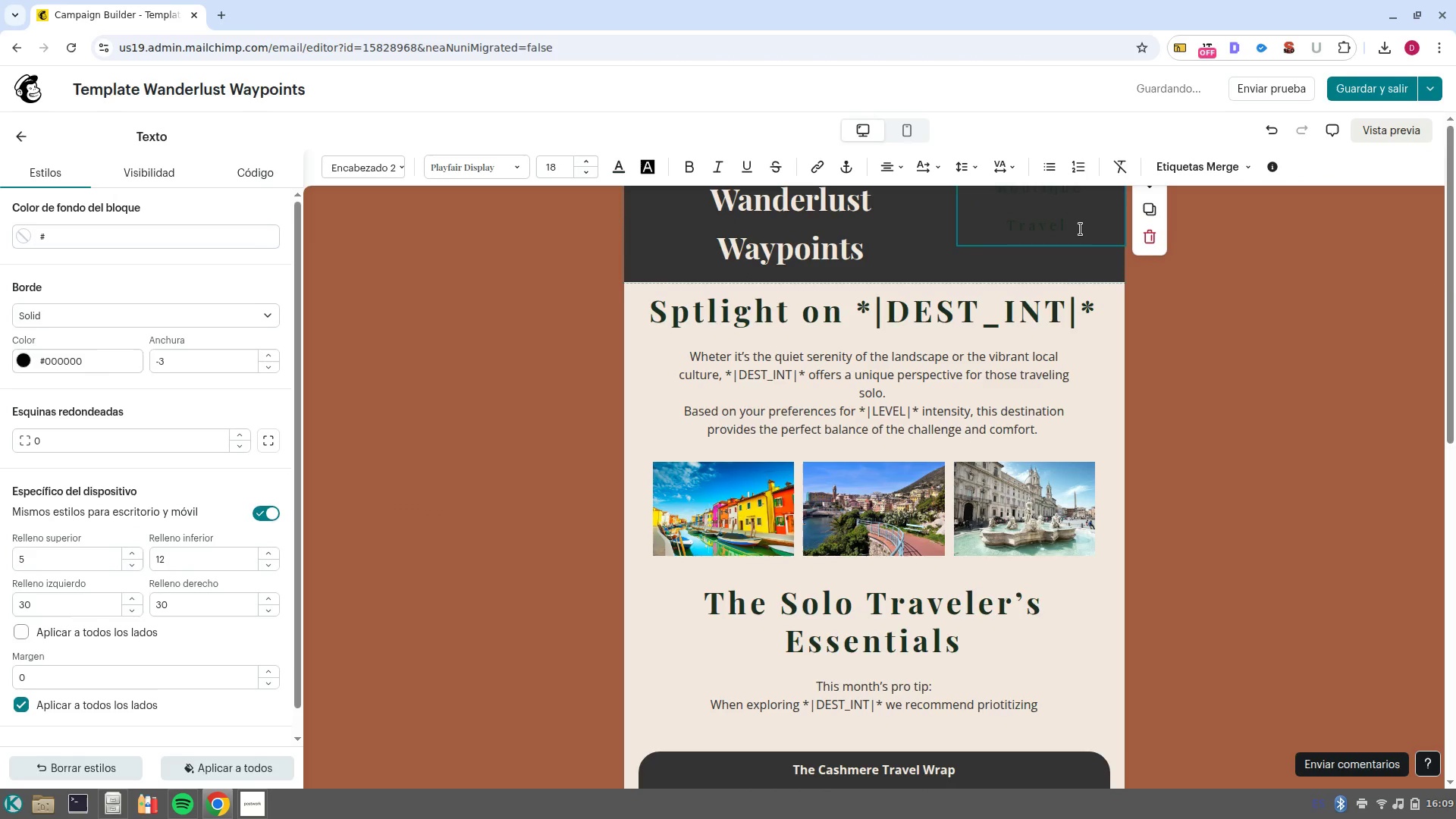 
left_click_drag(start_coordinate=[1080, 229], to_coordinate=[978, 181])
 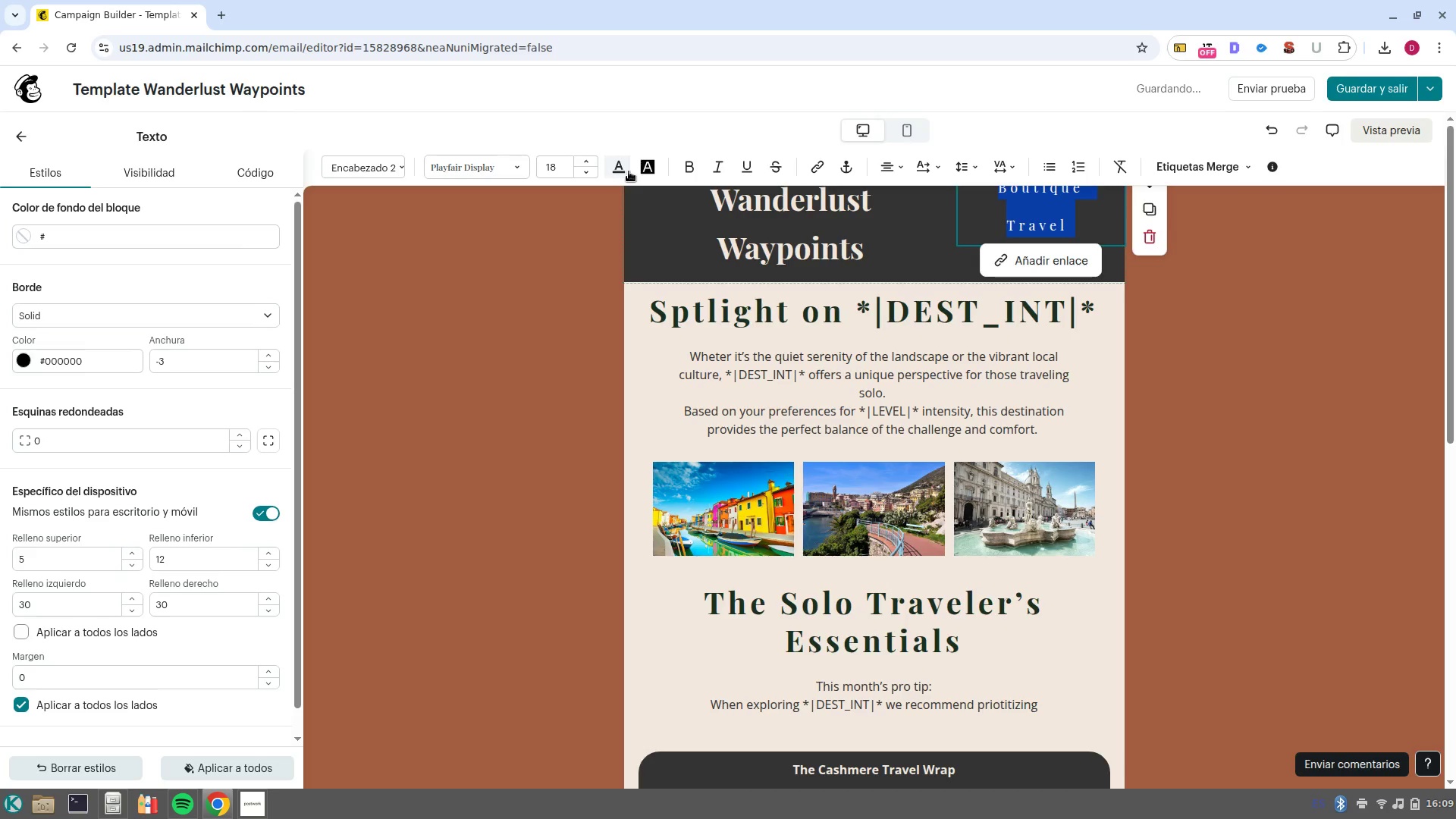 
left_click([618, 171])
 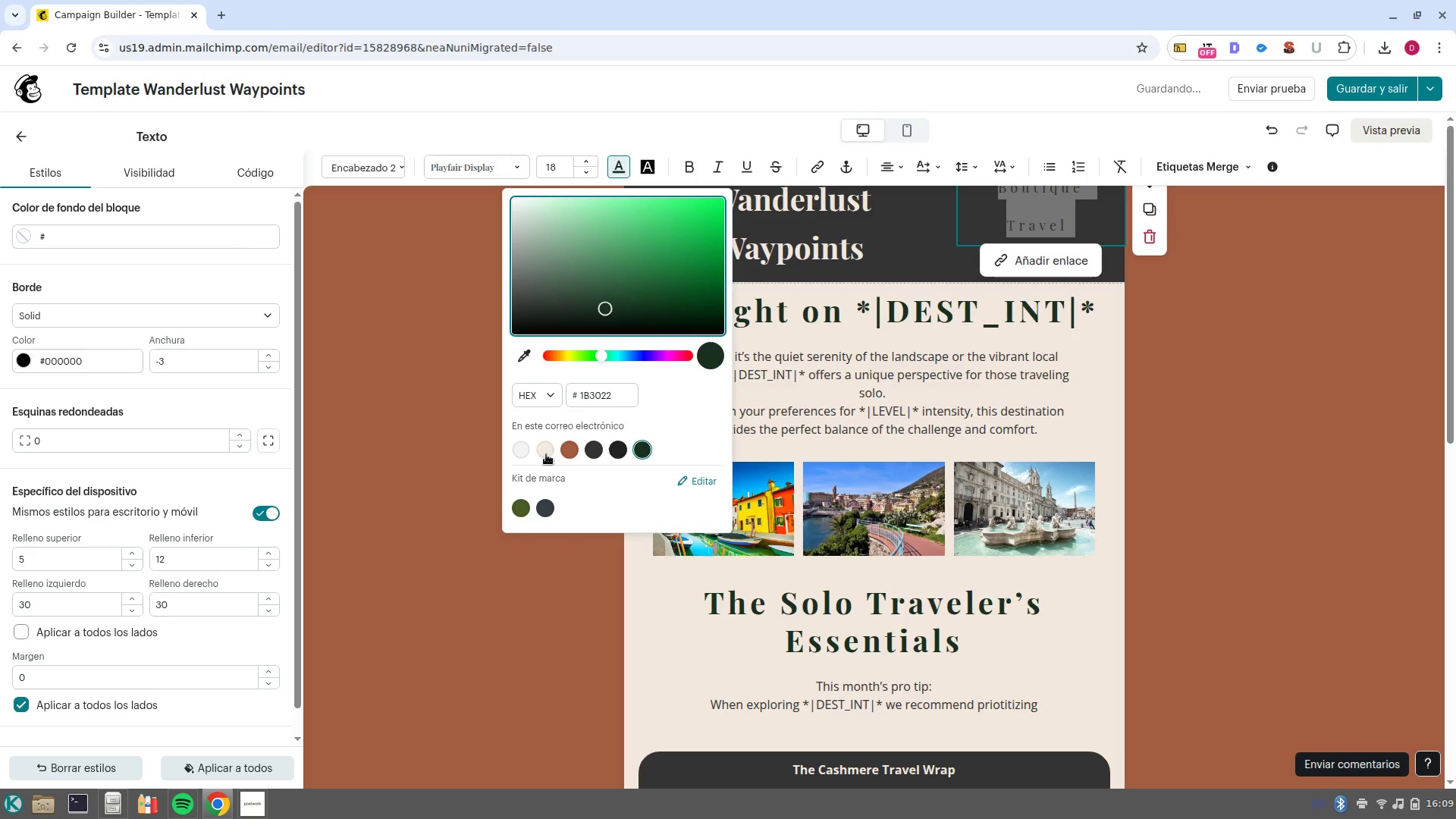 
left_click([546, 453])
 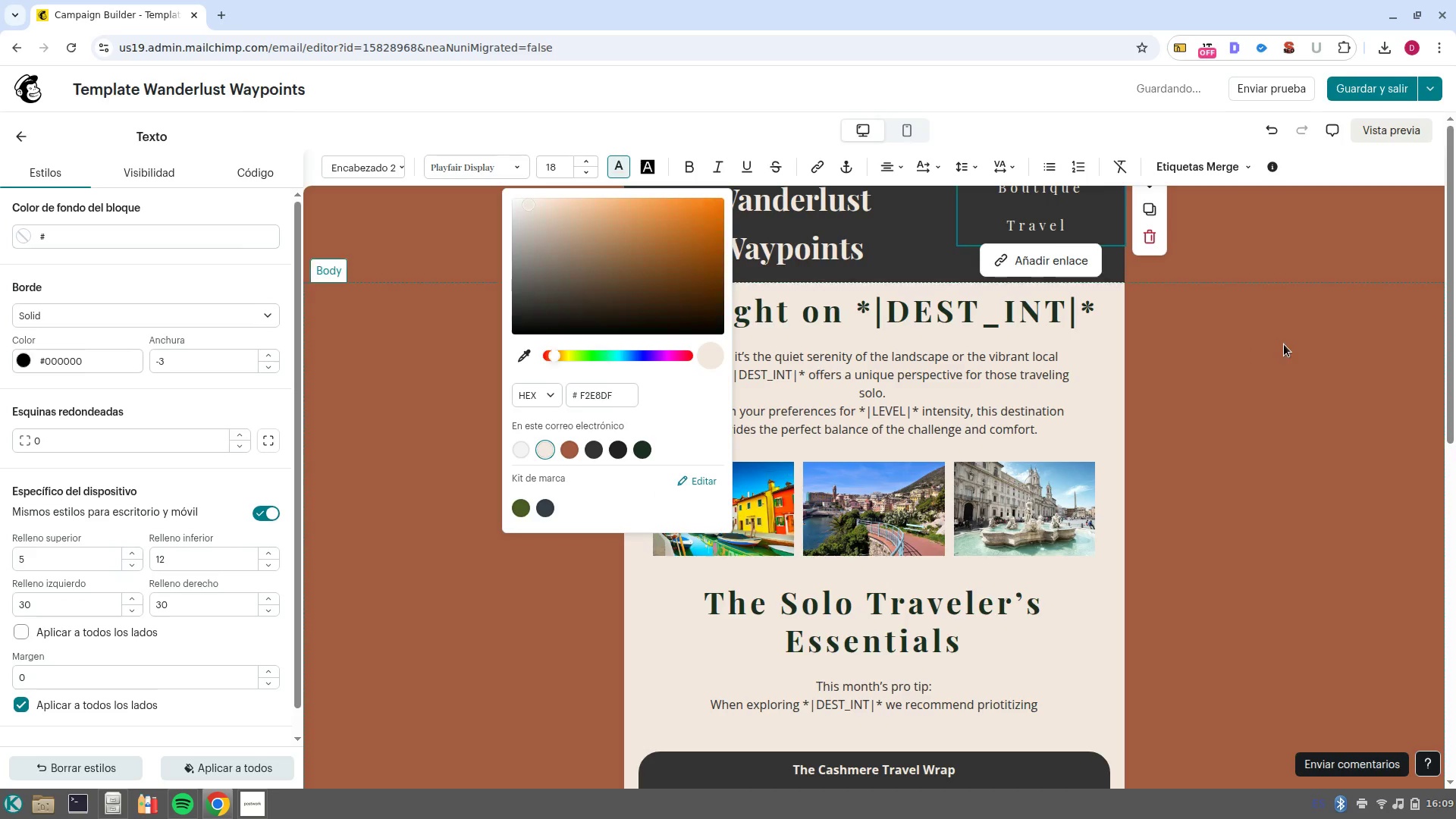 
left_click([1284, 344])
 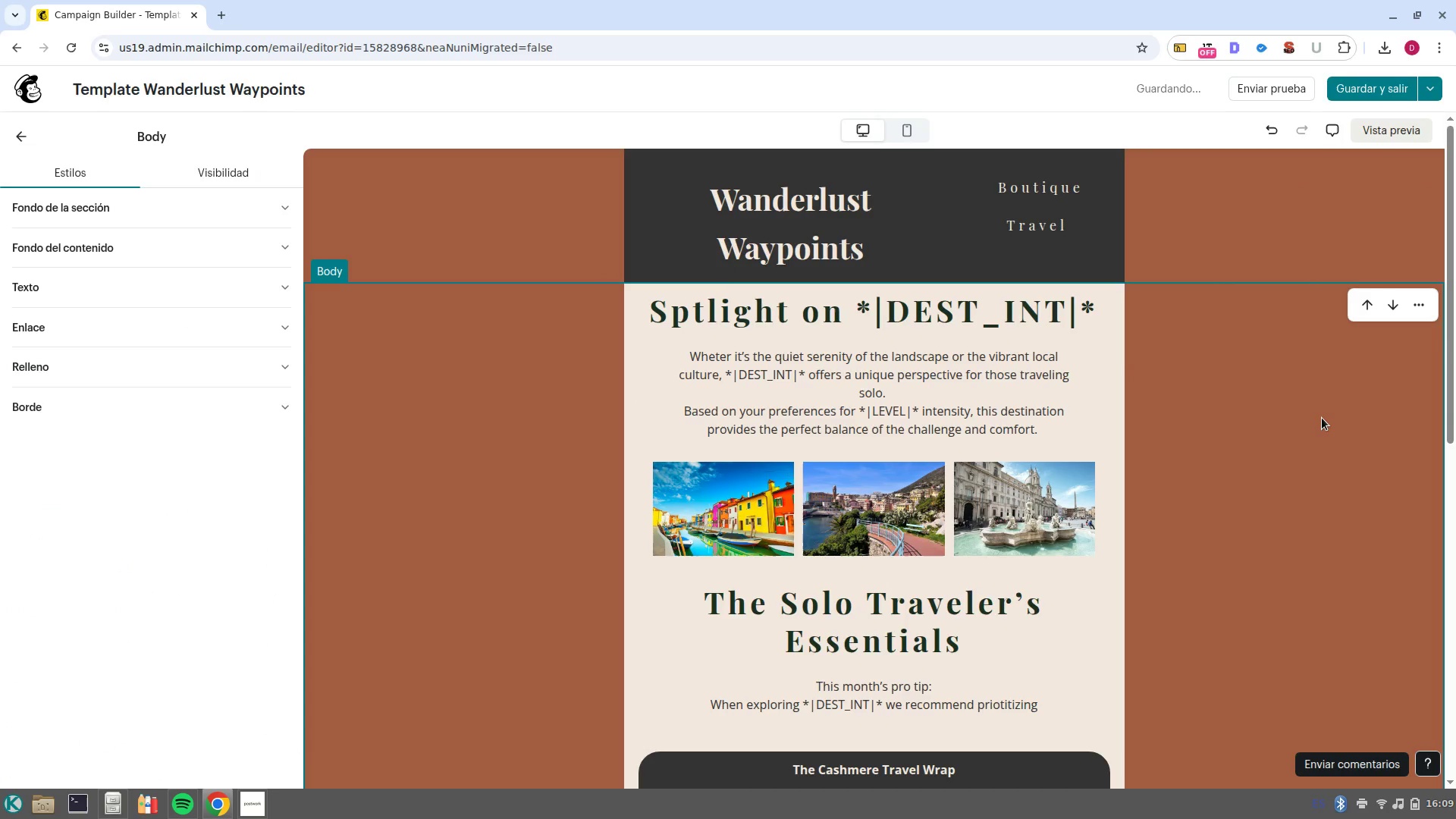 
scroll: coordinate [1255, 622], scroll_direction: down, amount: 16.0
 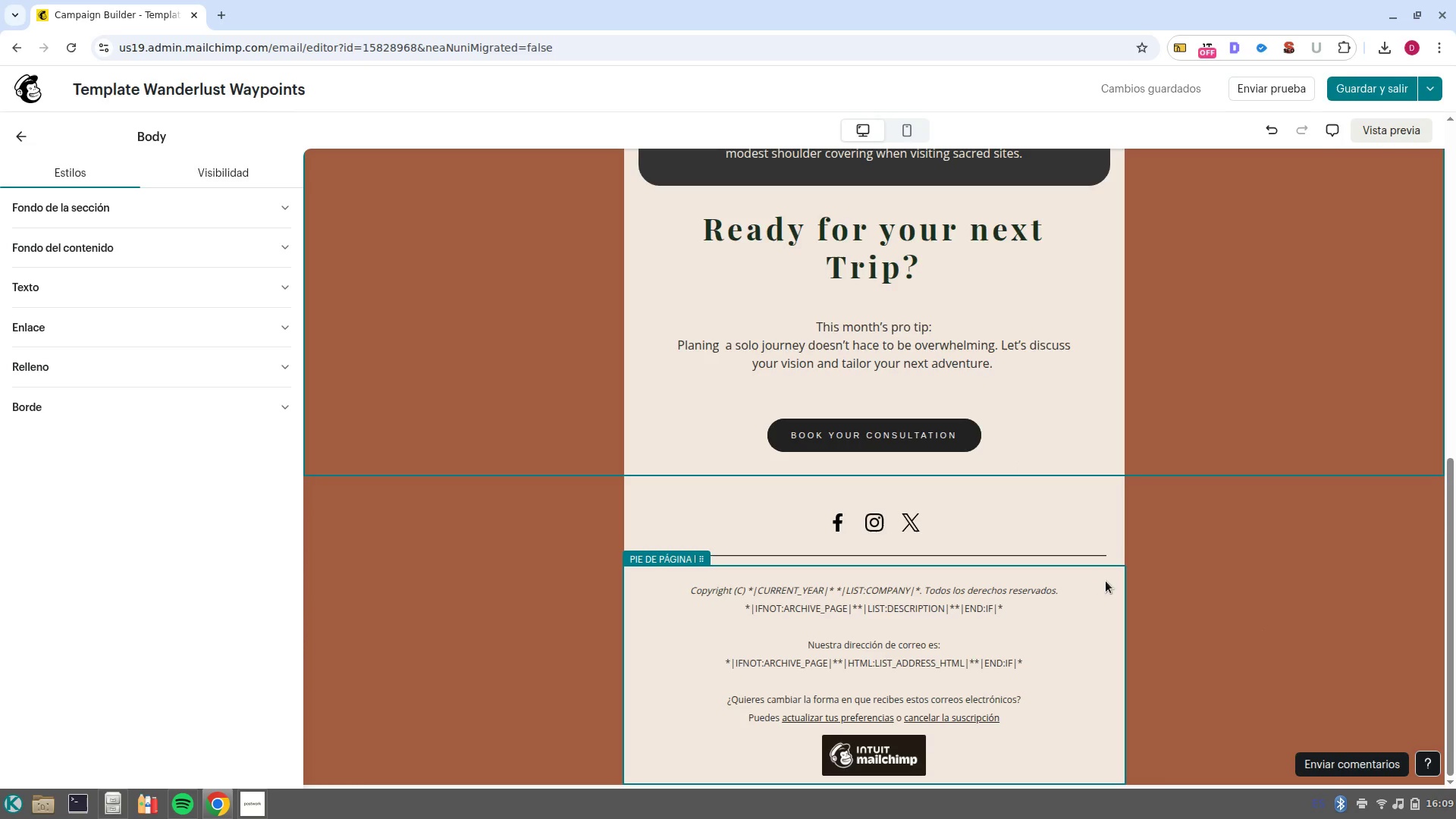 
scroll: coordinate [1155, 561], scroll_direction: up, amount: 13.0
 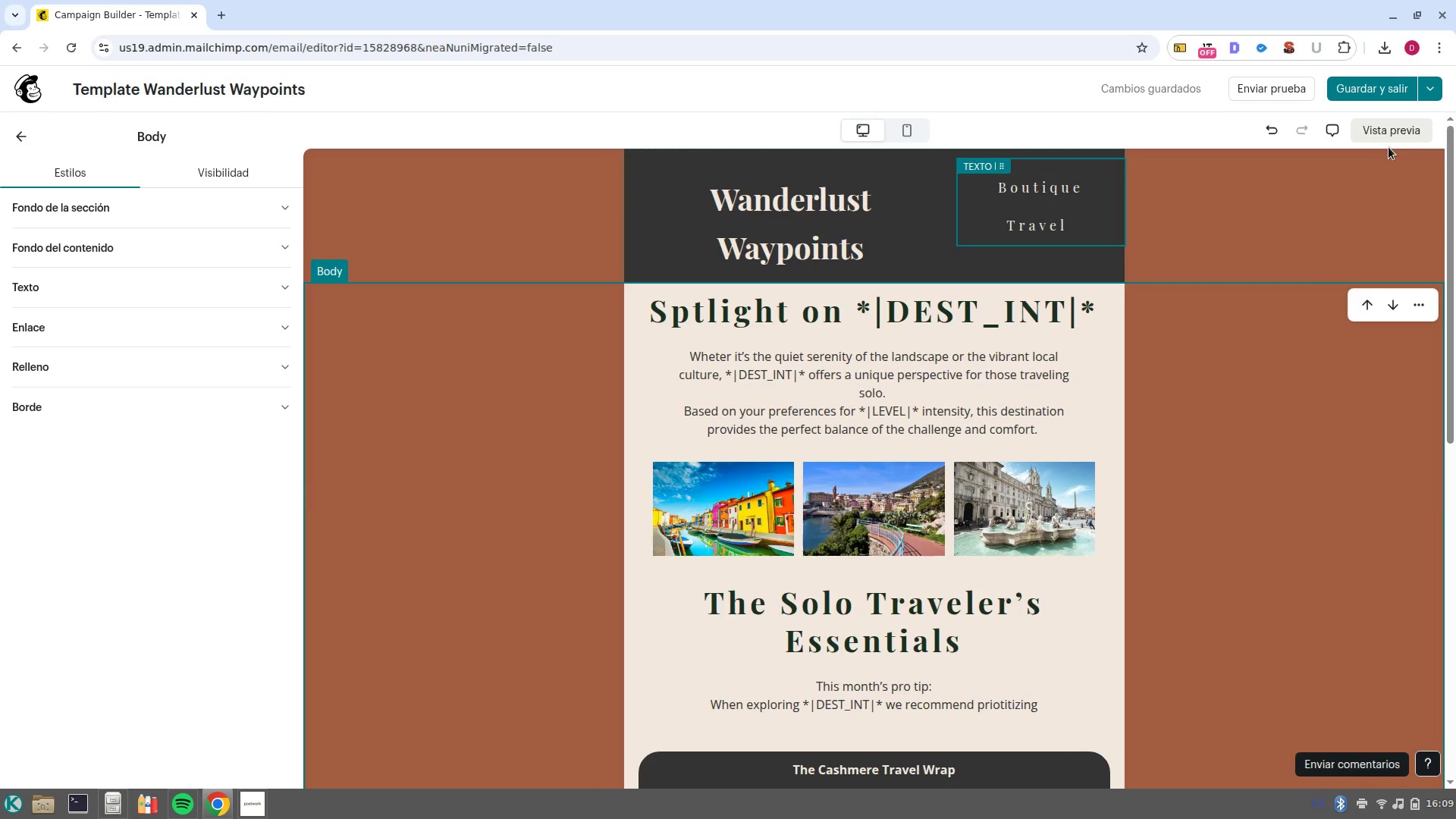 
left_click([1381, 127])
 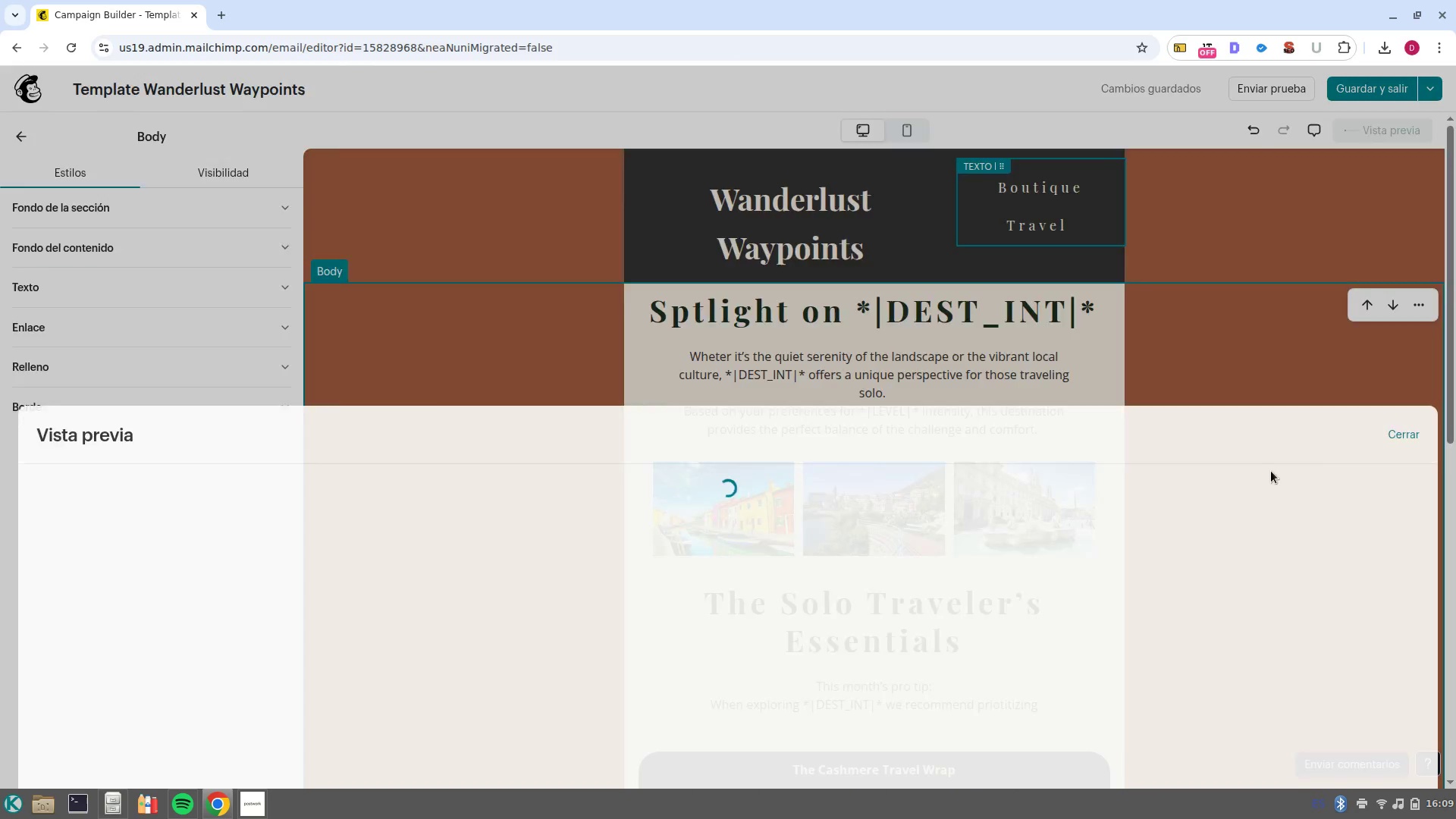 
mouse_move([1235, 563])
 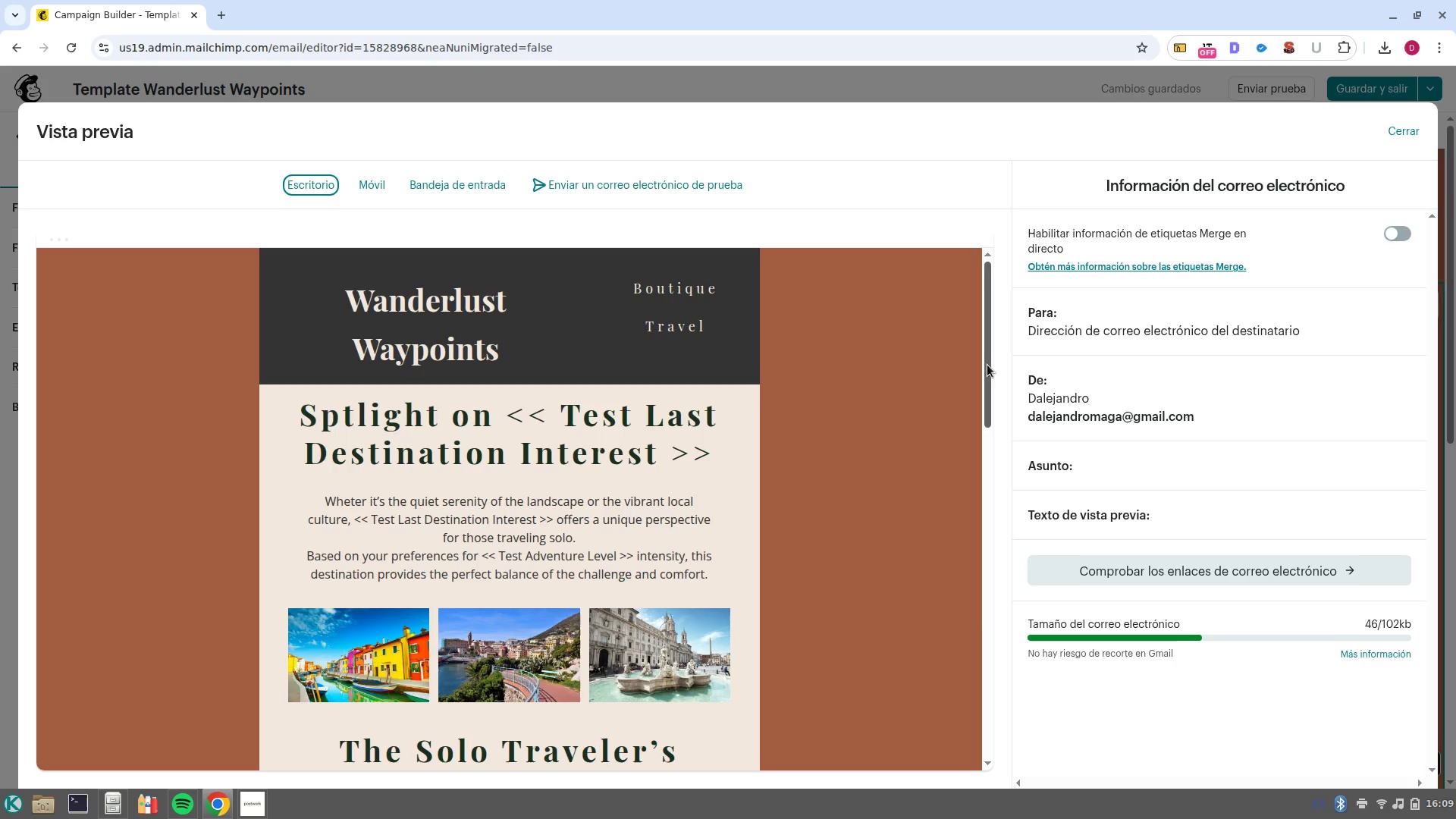 
left_click_drag(start_coordinate=[984, 369], to_coordinate=[993, 375])
 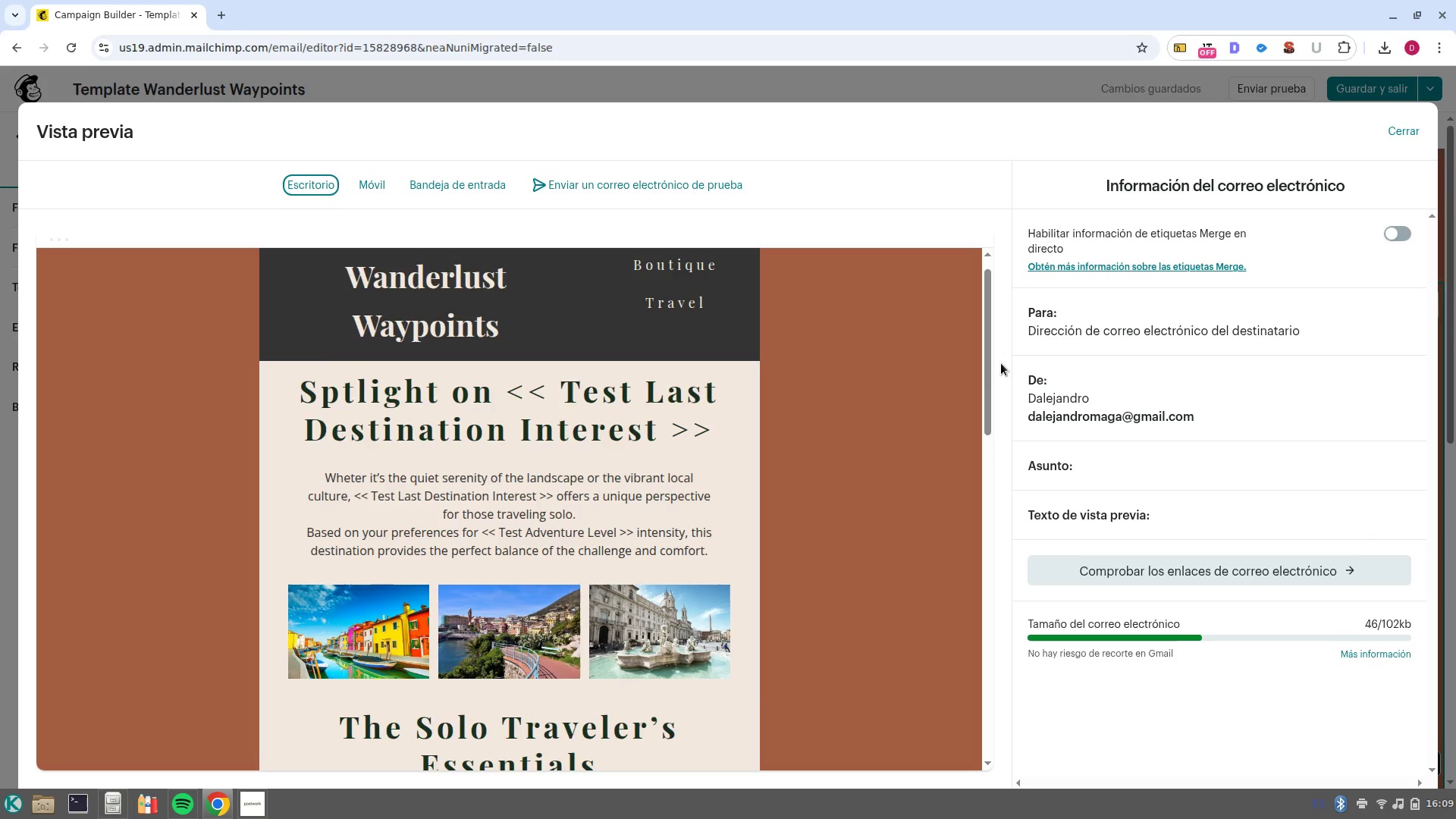 
left_click_drag(start_coordinate=[991, 359], to_coordinate=[975, 226])
 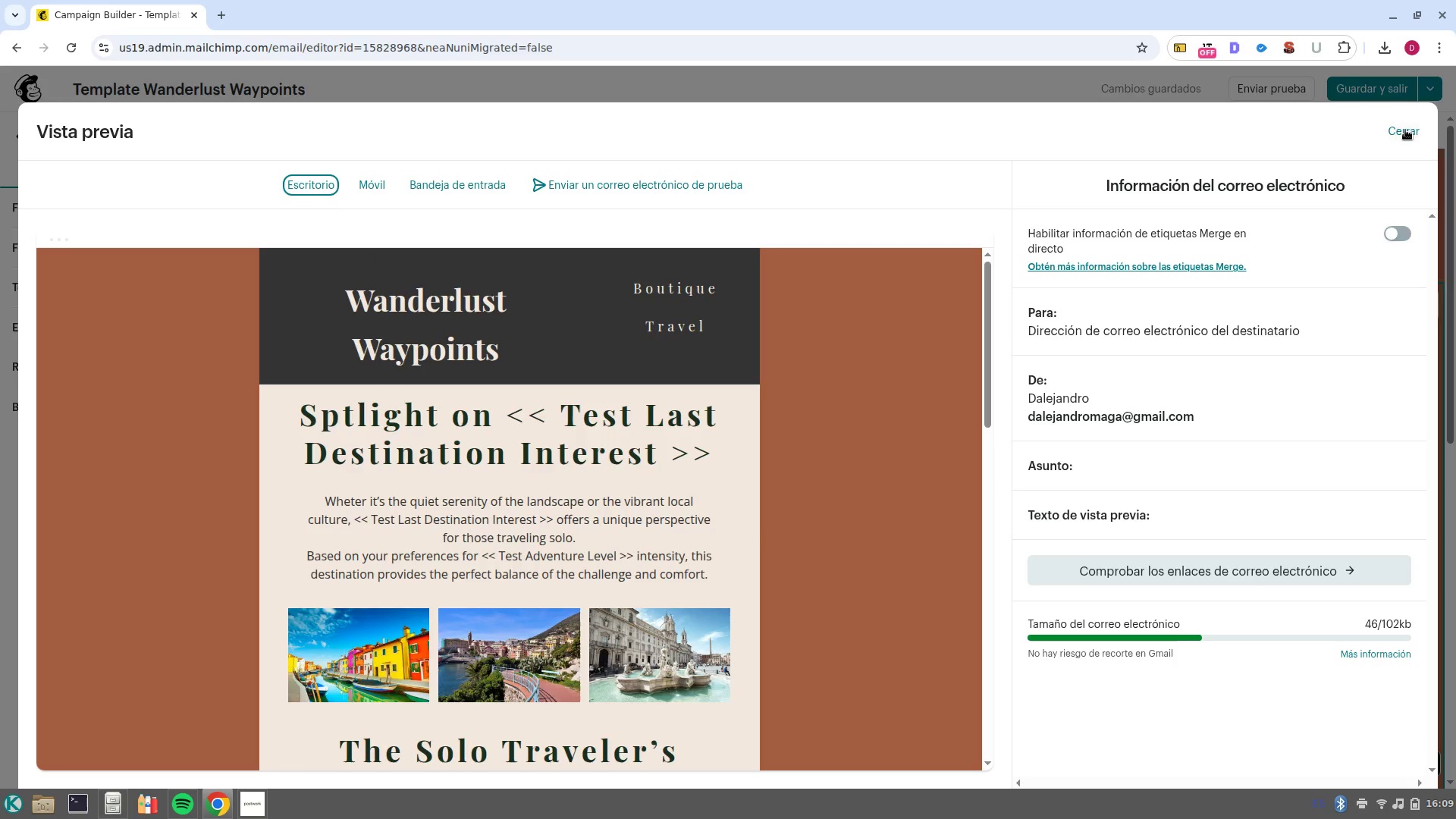 
left_click([1405, 130])
 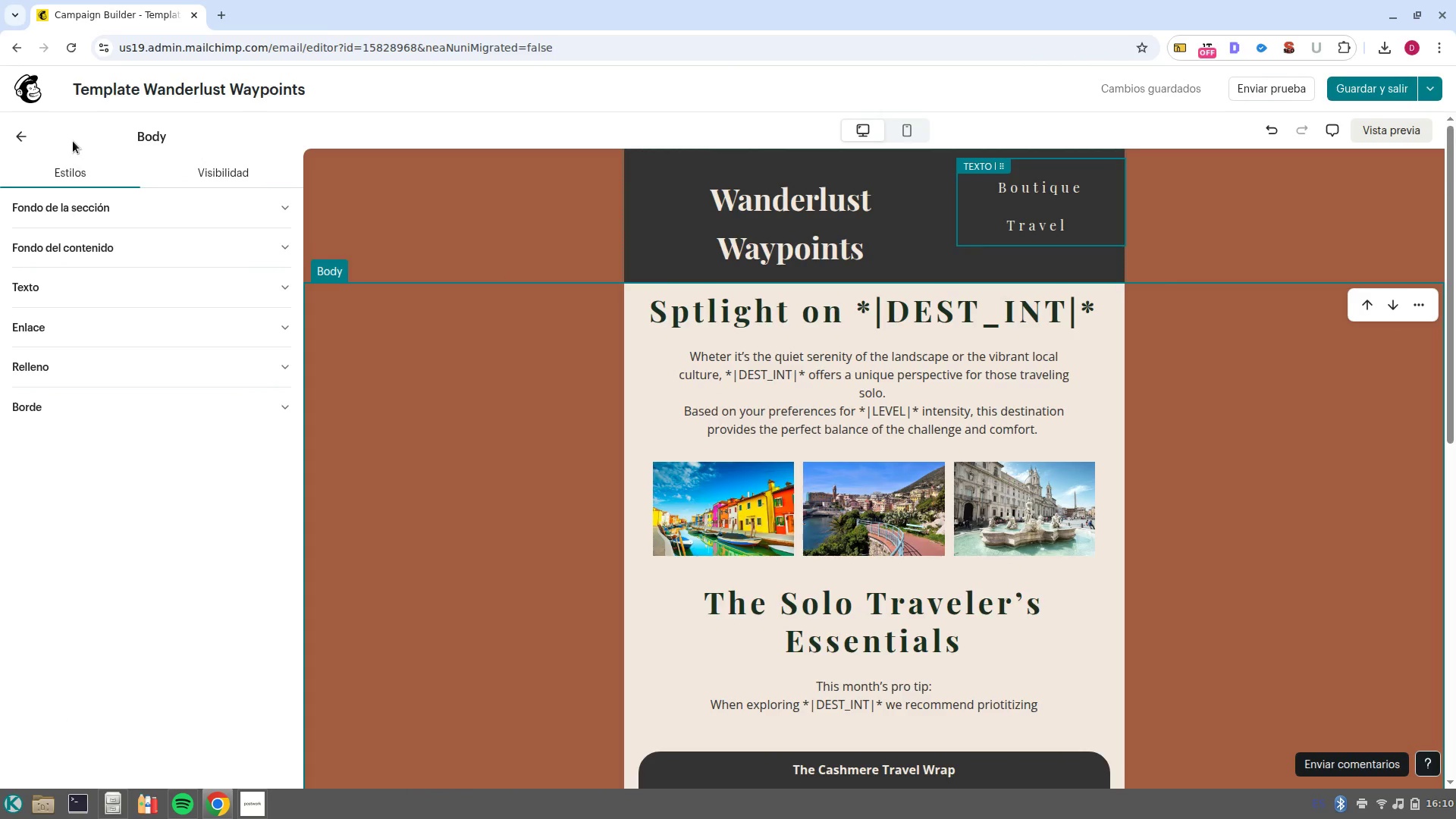 
left_click([15, 136])
 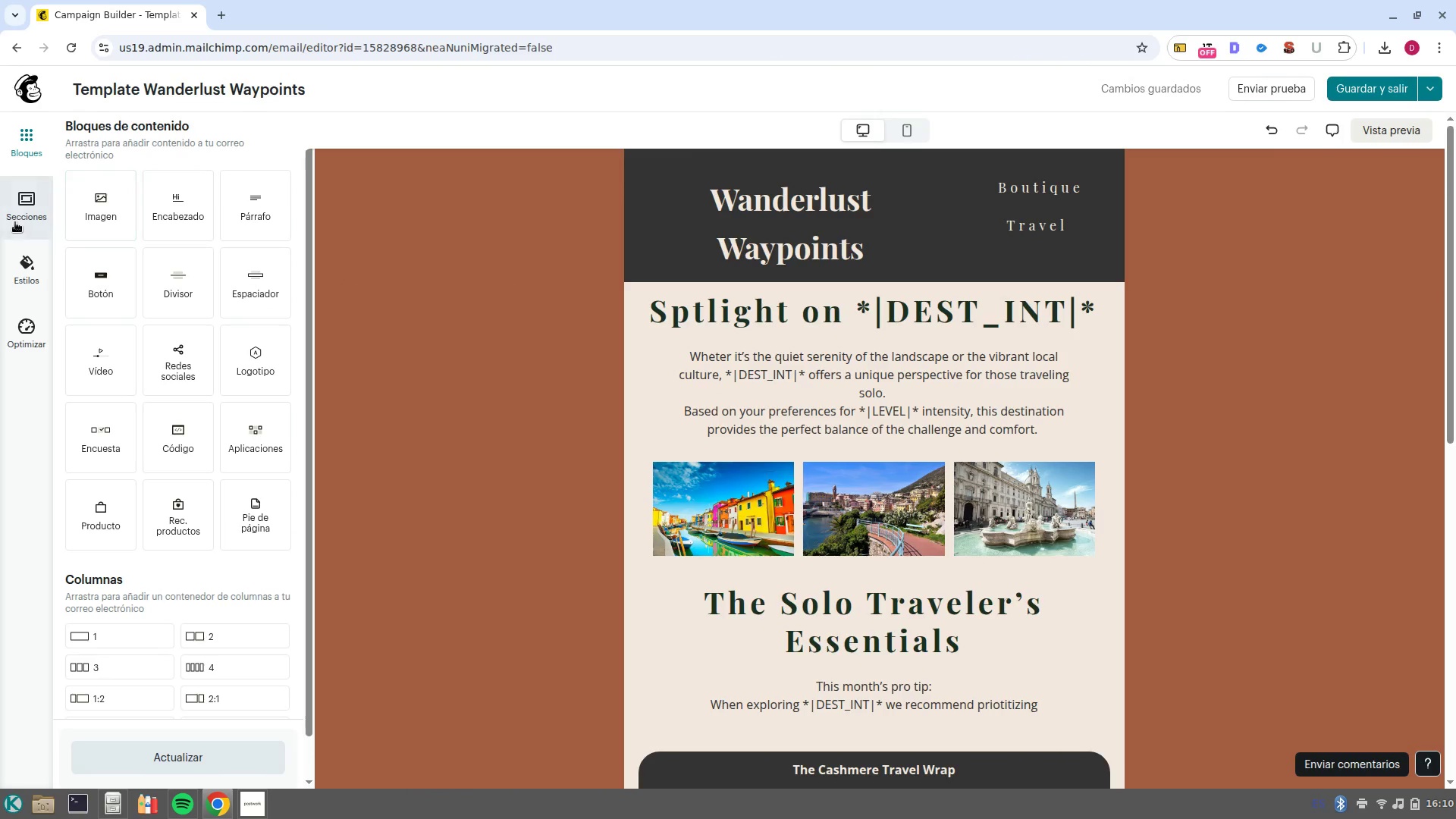 
left_click([20, 207])
 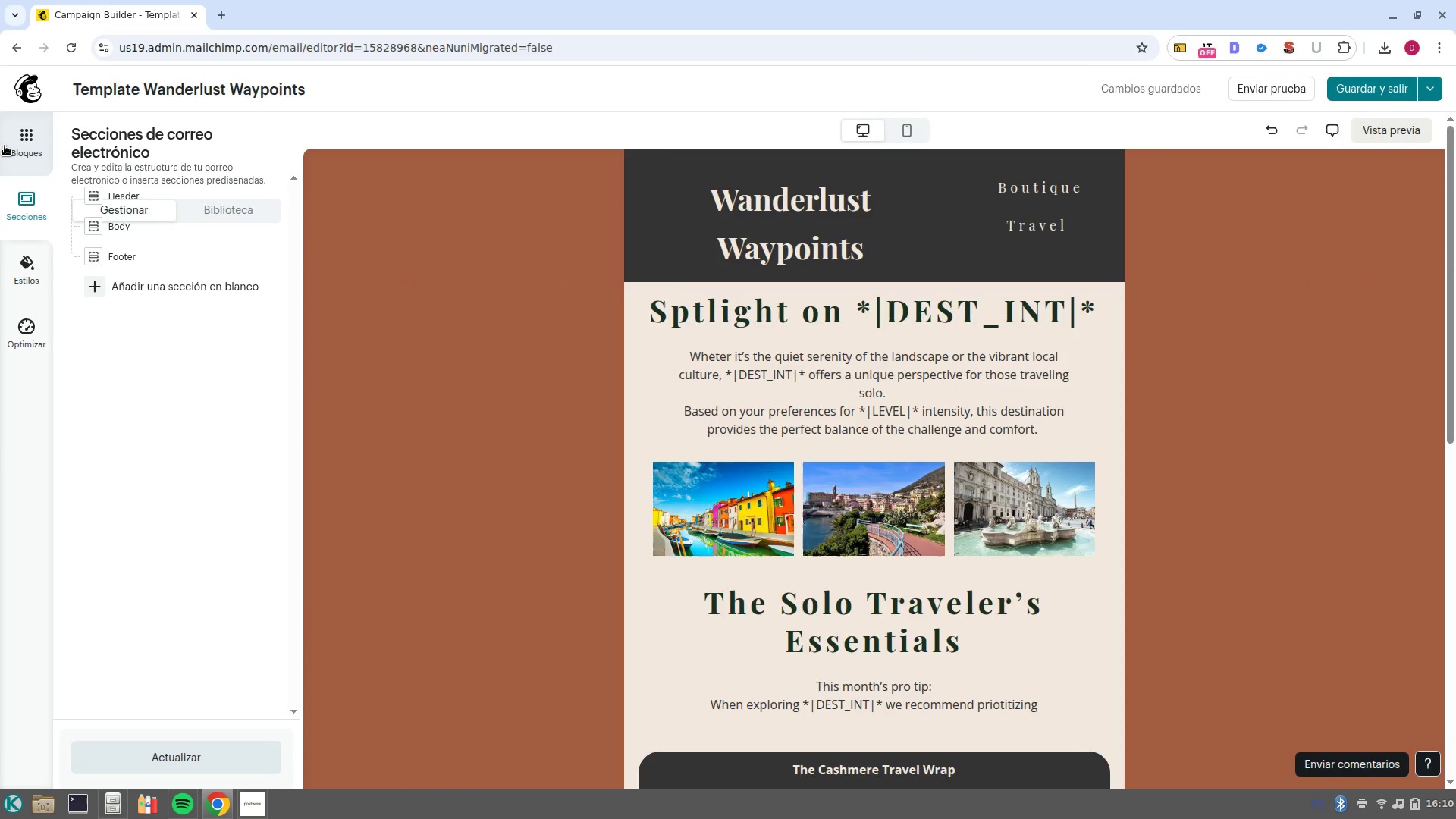 
left_click([11, 146])
 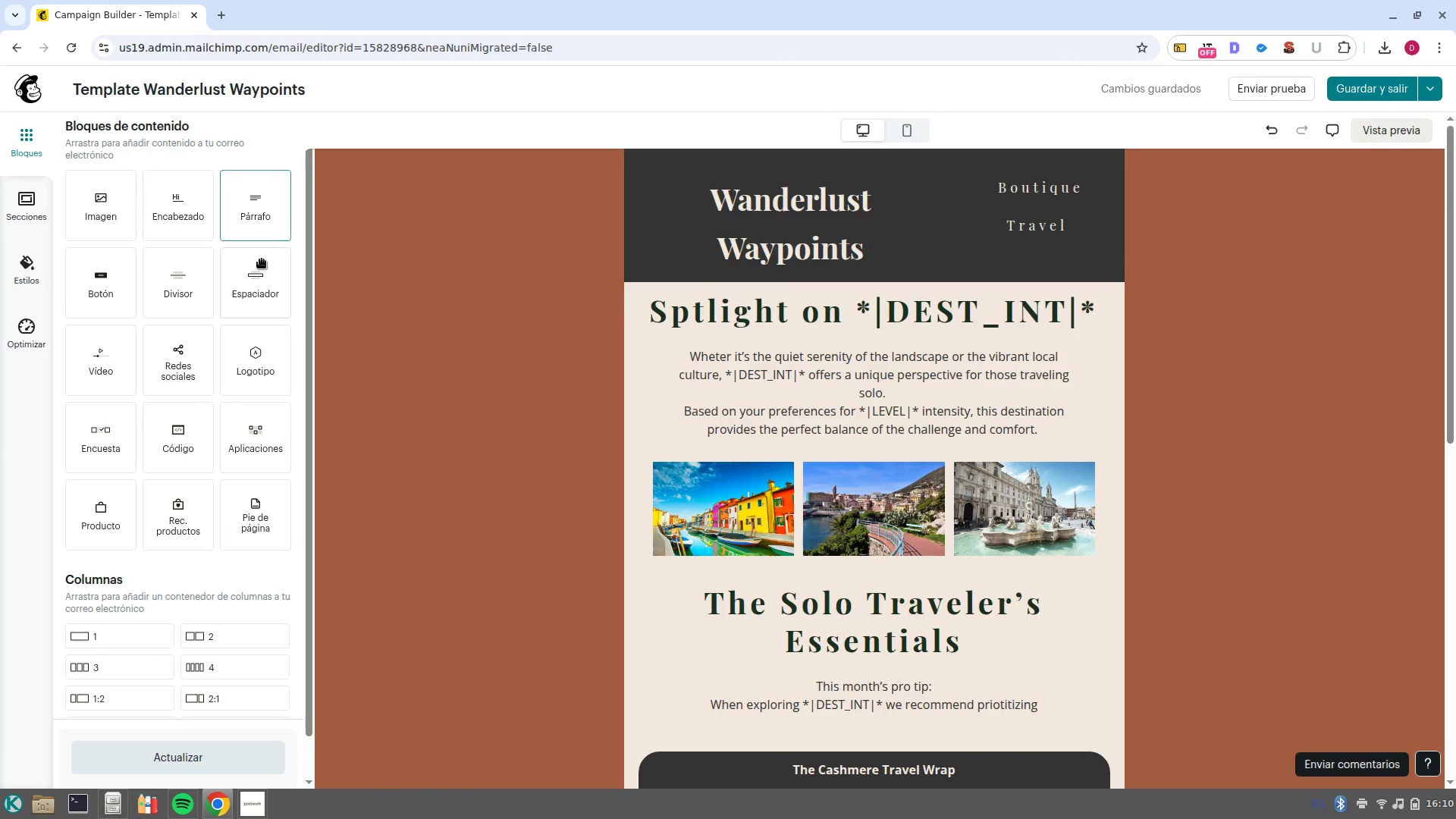 
left_click_drag(start_coordinate=[262, 285], to_coordinate=[946, 291])
 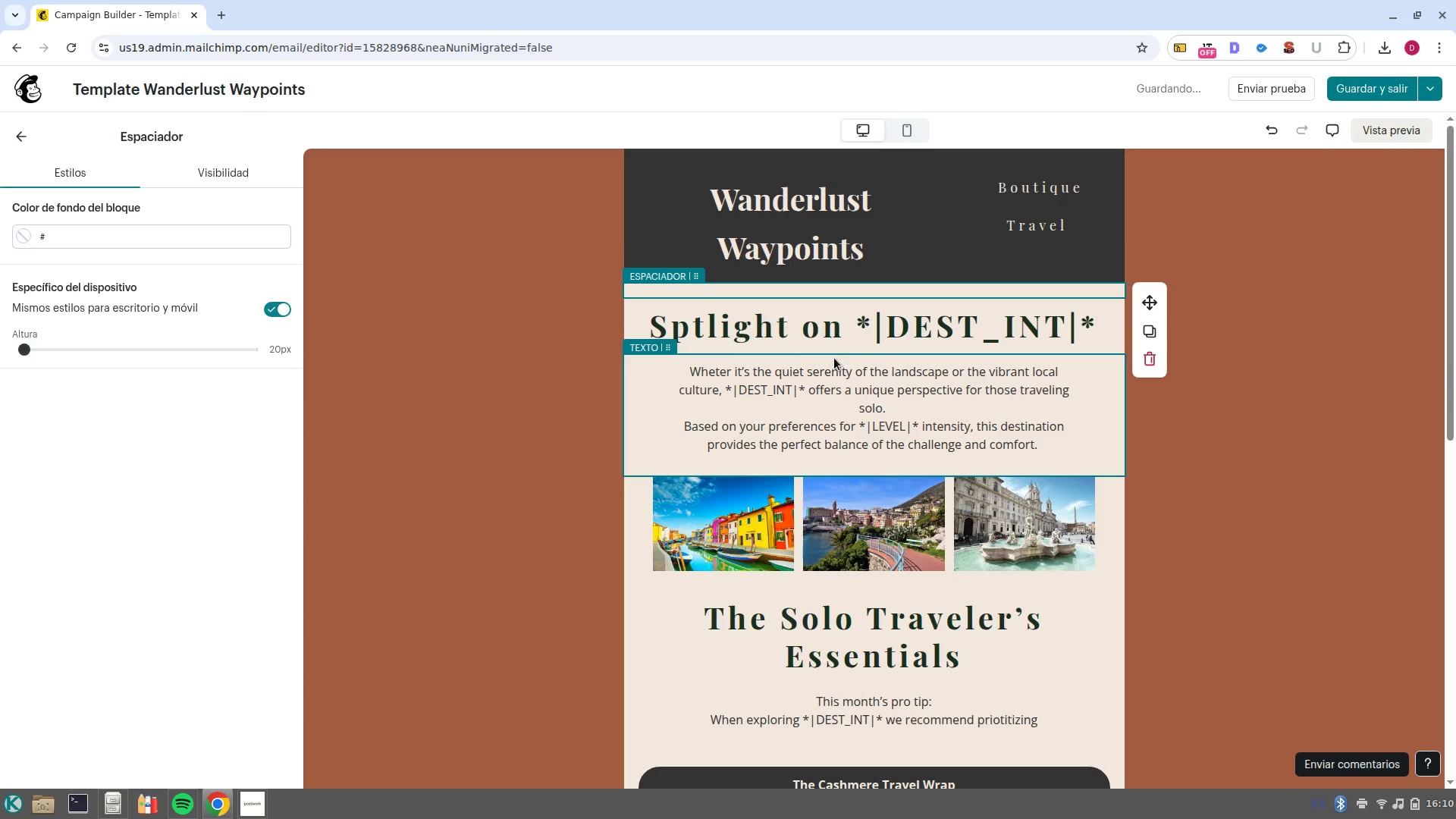 
left_click([17, 130])
 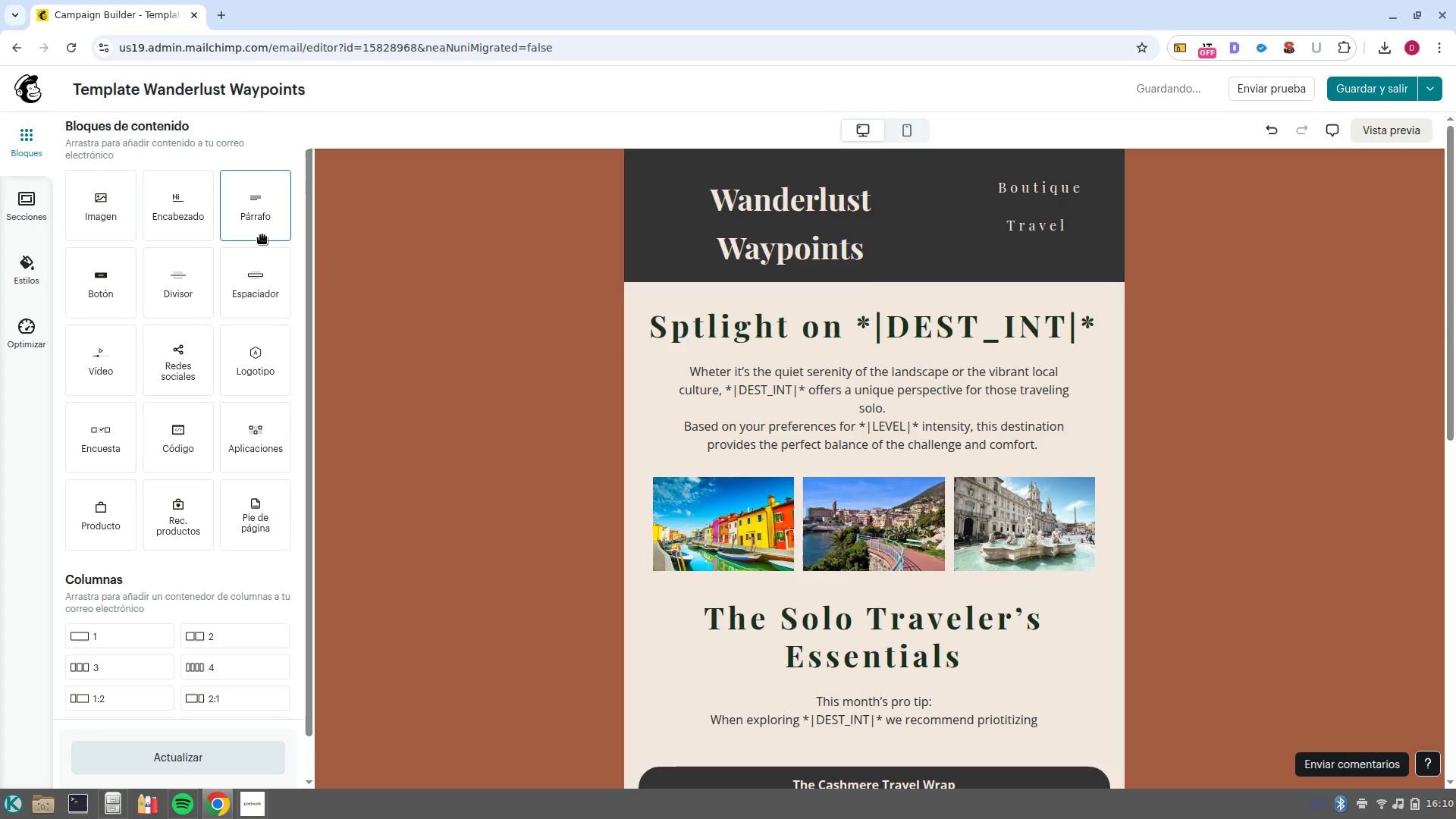 
left_click_drag(start_coordinate=[261, 282], to_coordinate=[880, 353])
 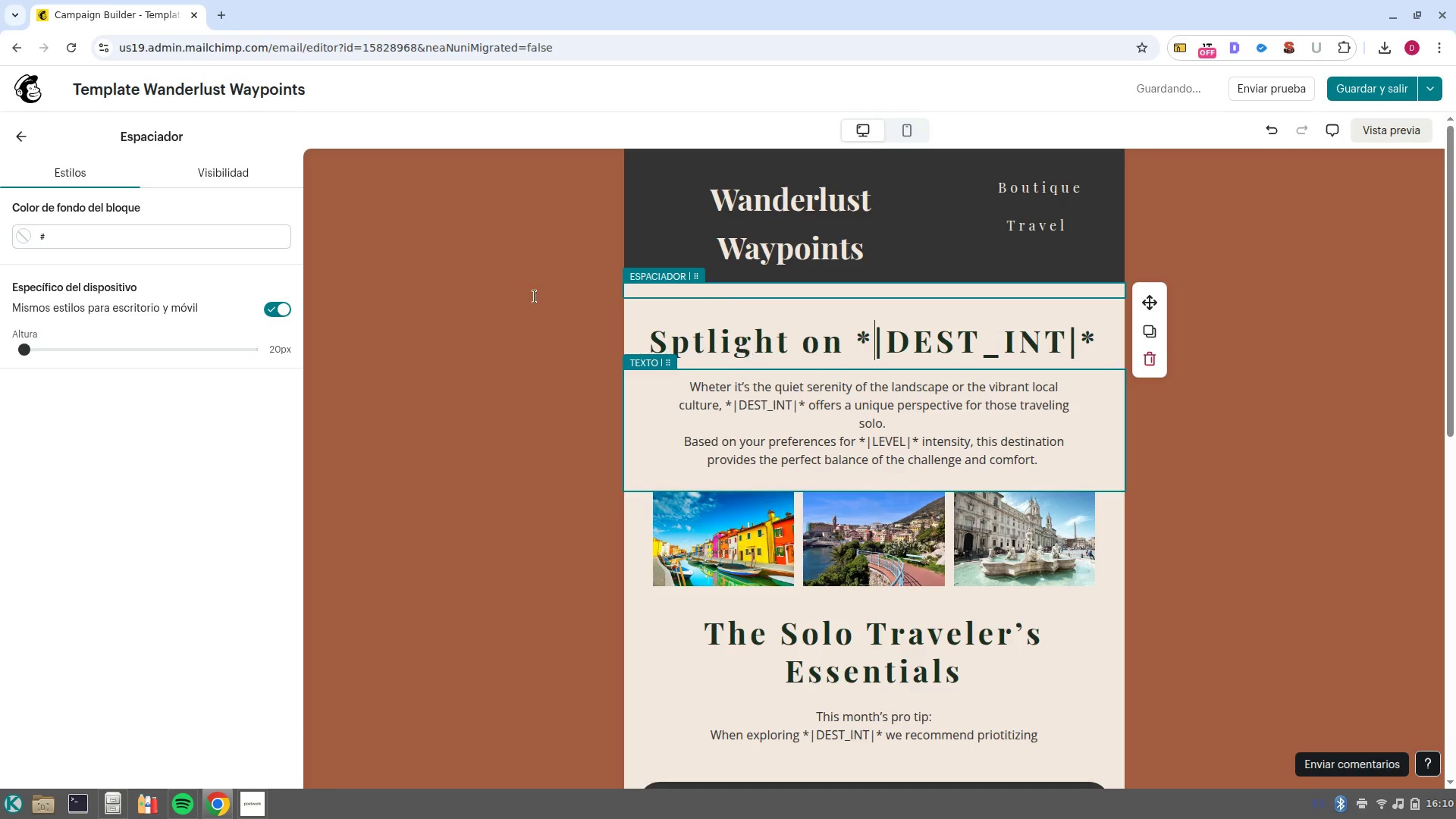 
left_click([16, 141])
 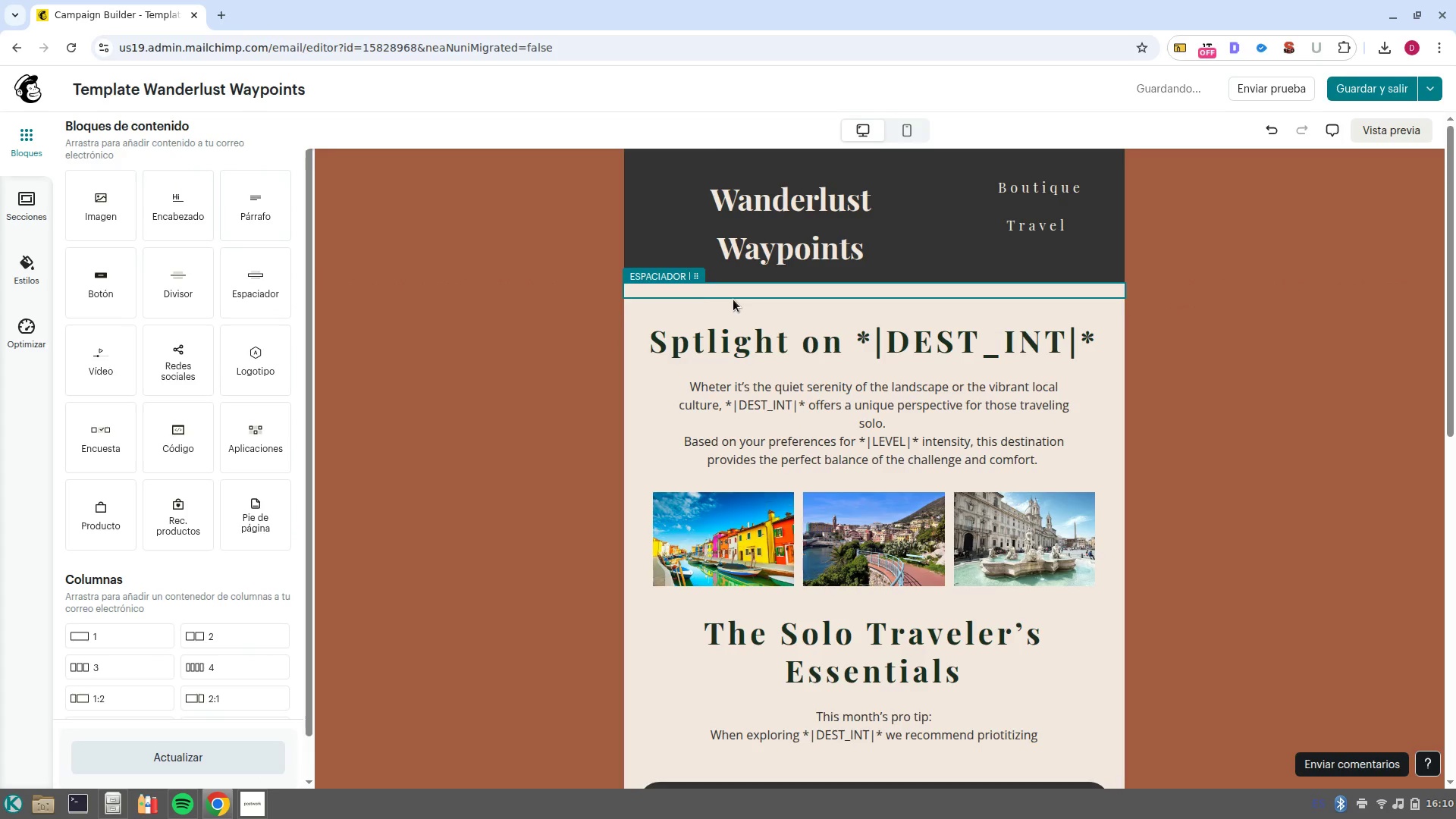 
left_click([735, 306])
 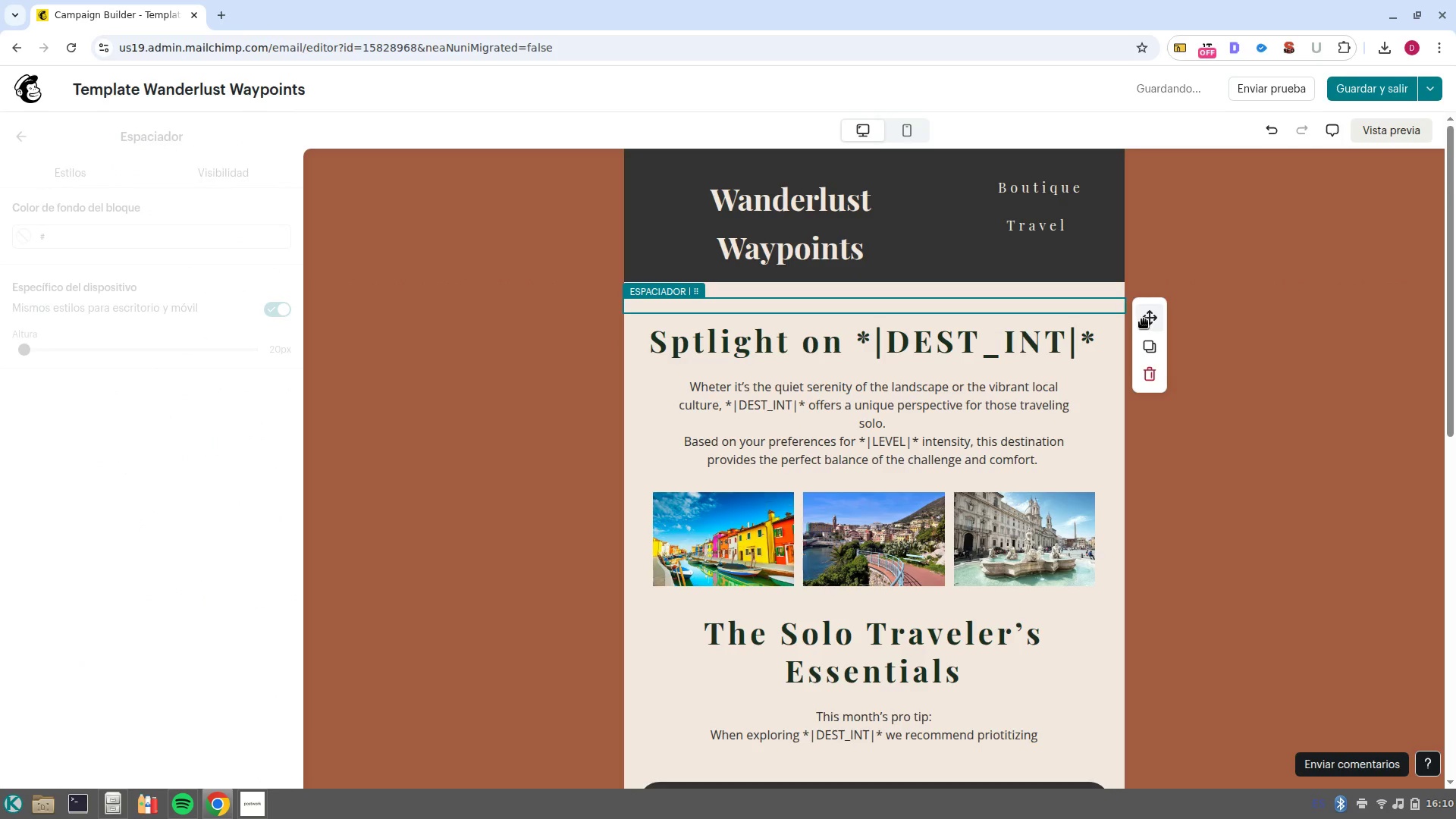 
left_click_drag(start_coordinate=[1144, 317], to_coordinate=[928, 377])
 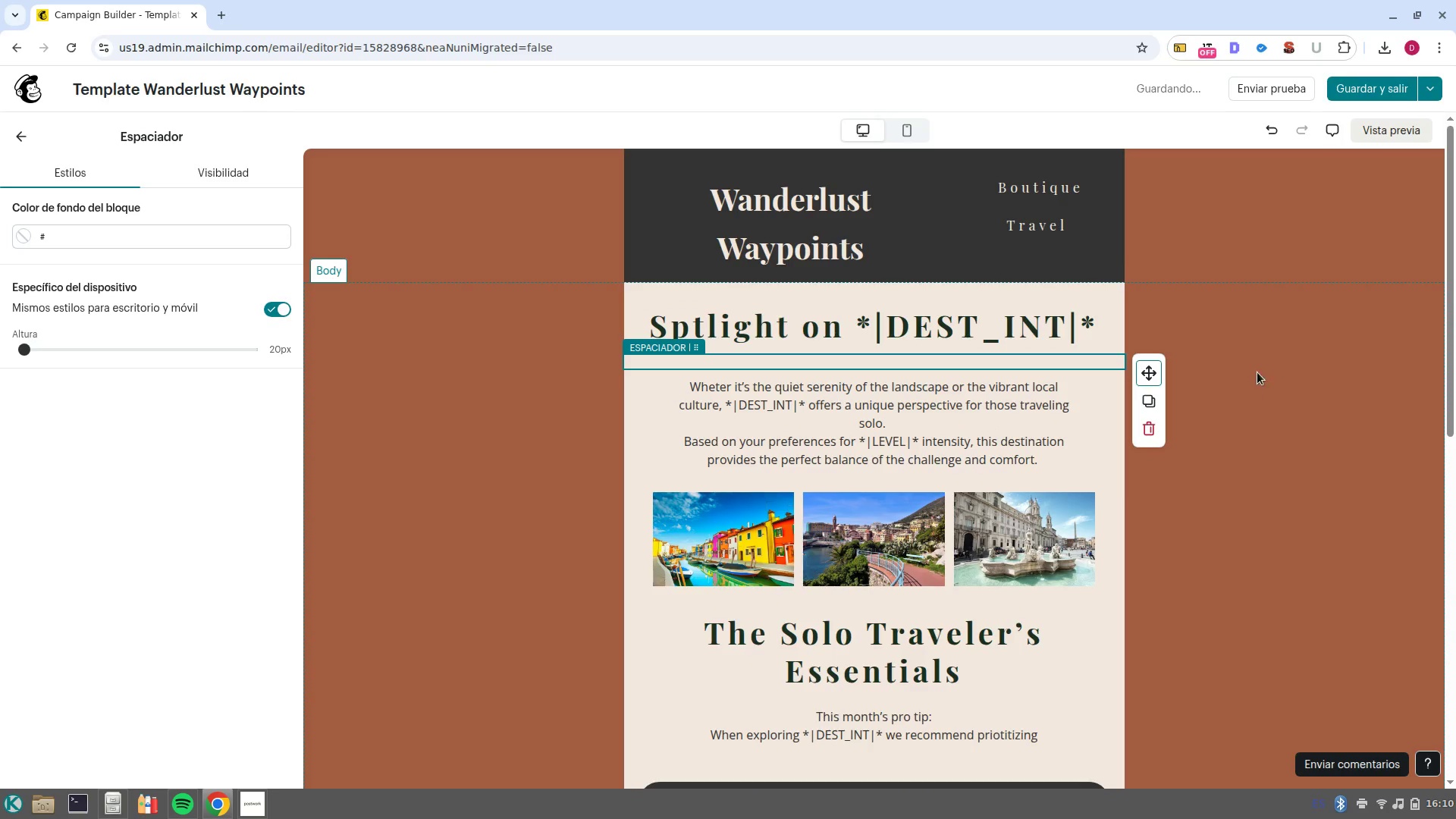 
left_click([1270, 350])
 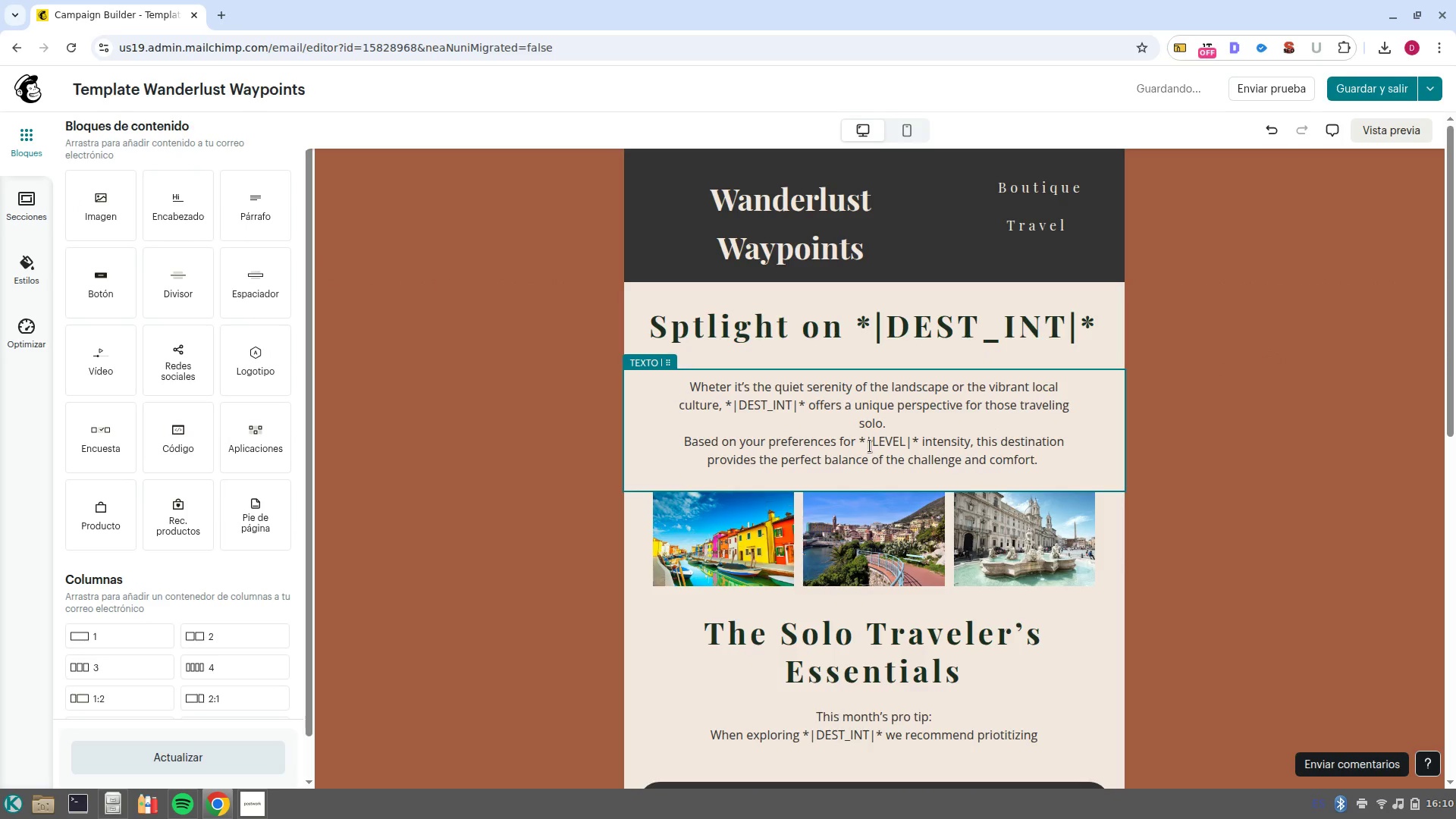 
wait(9.49)
 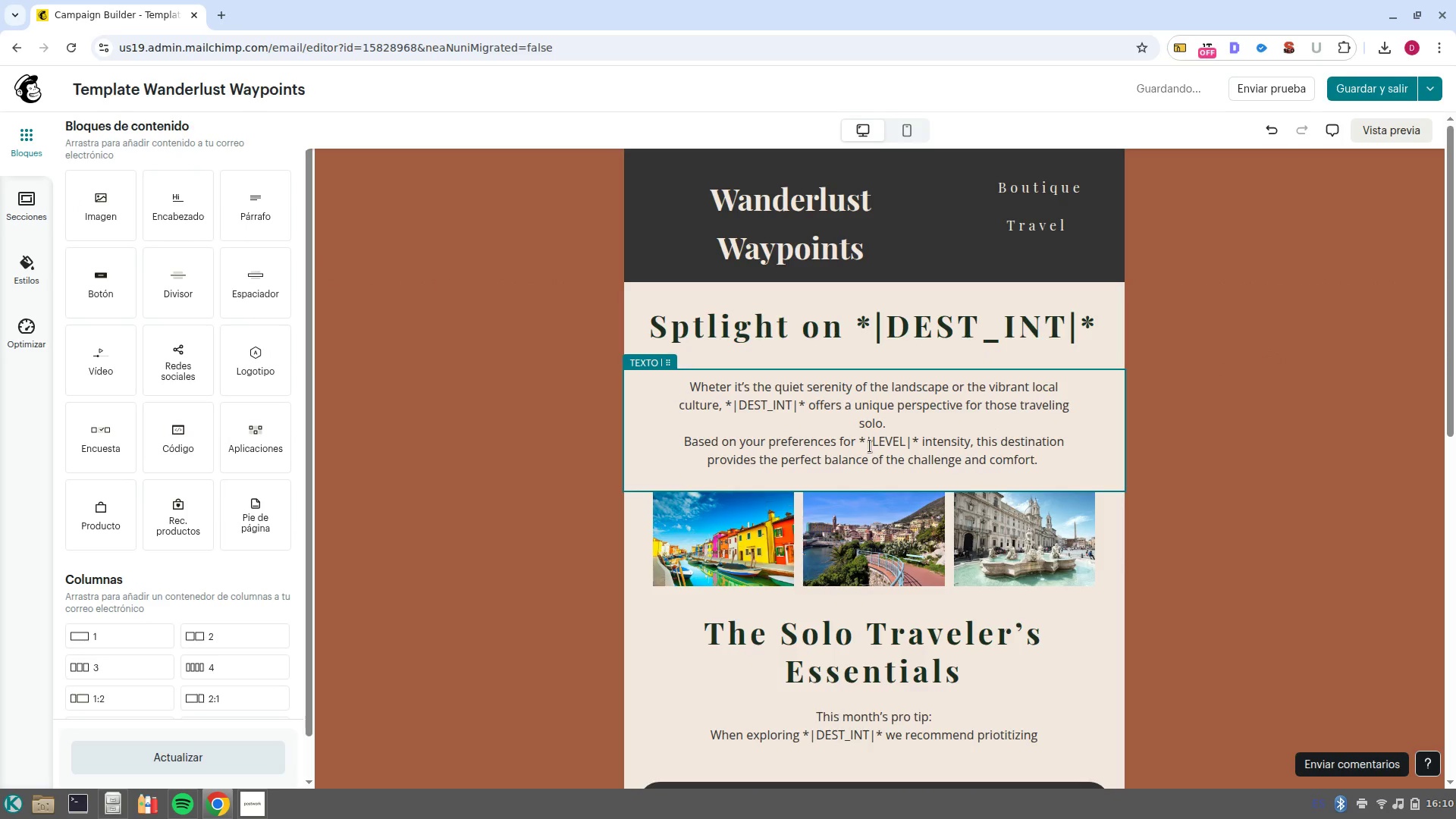 
scroll: coordinate [1039, 610], scroll_direction: down, amount: 12.0
 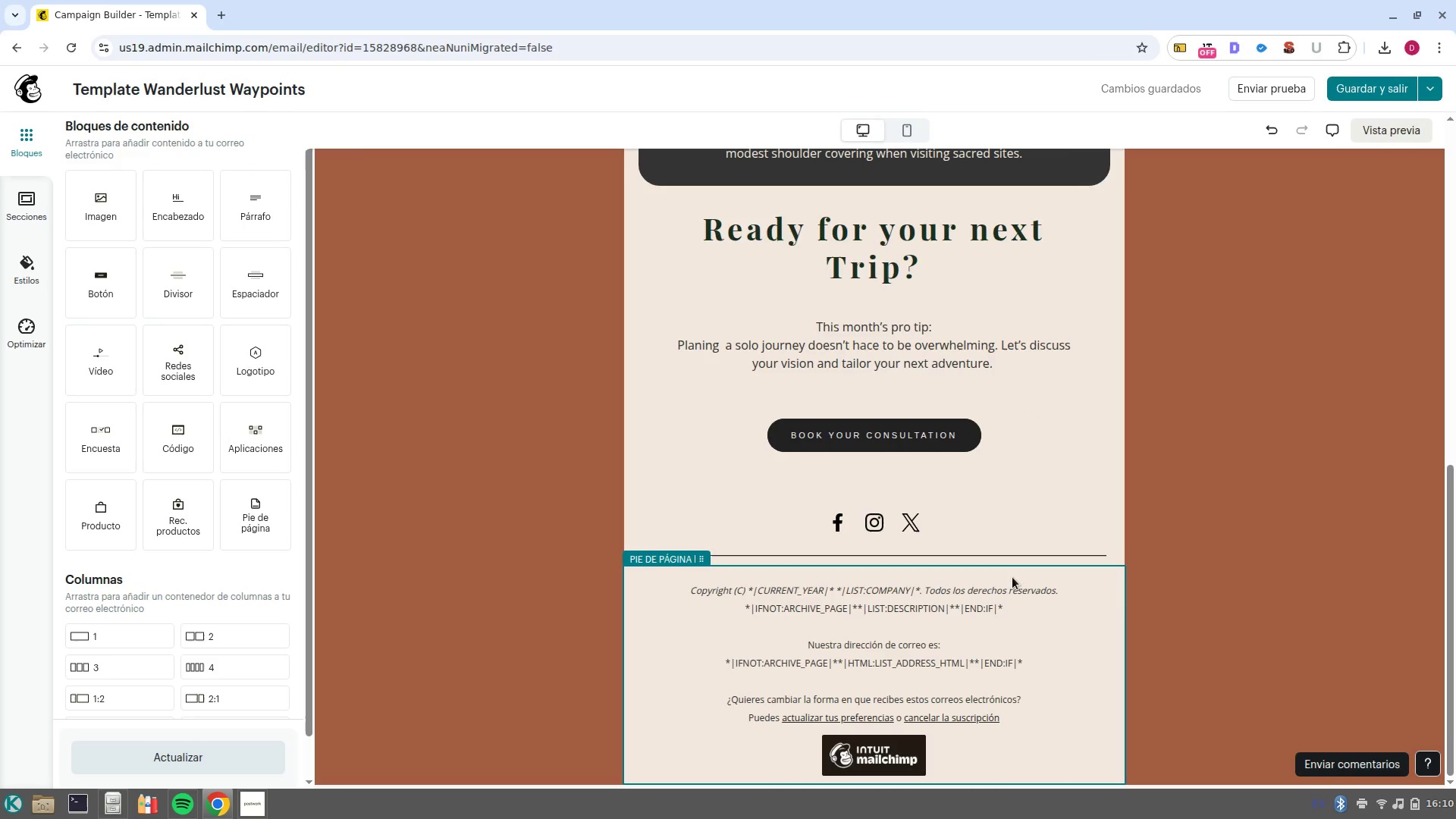 
scroll: coordinate [1272, 328], scroll_direction: up, amount: 31.0
 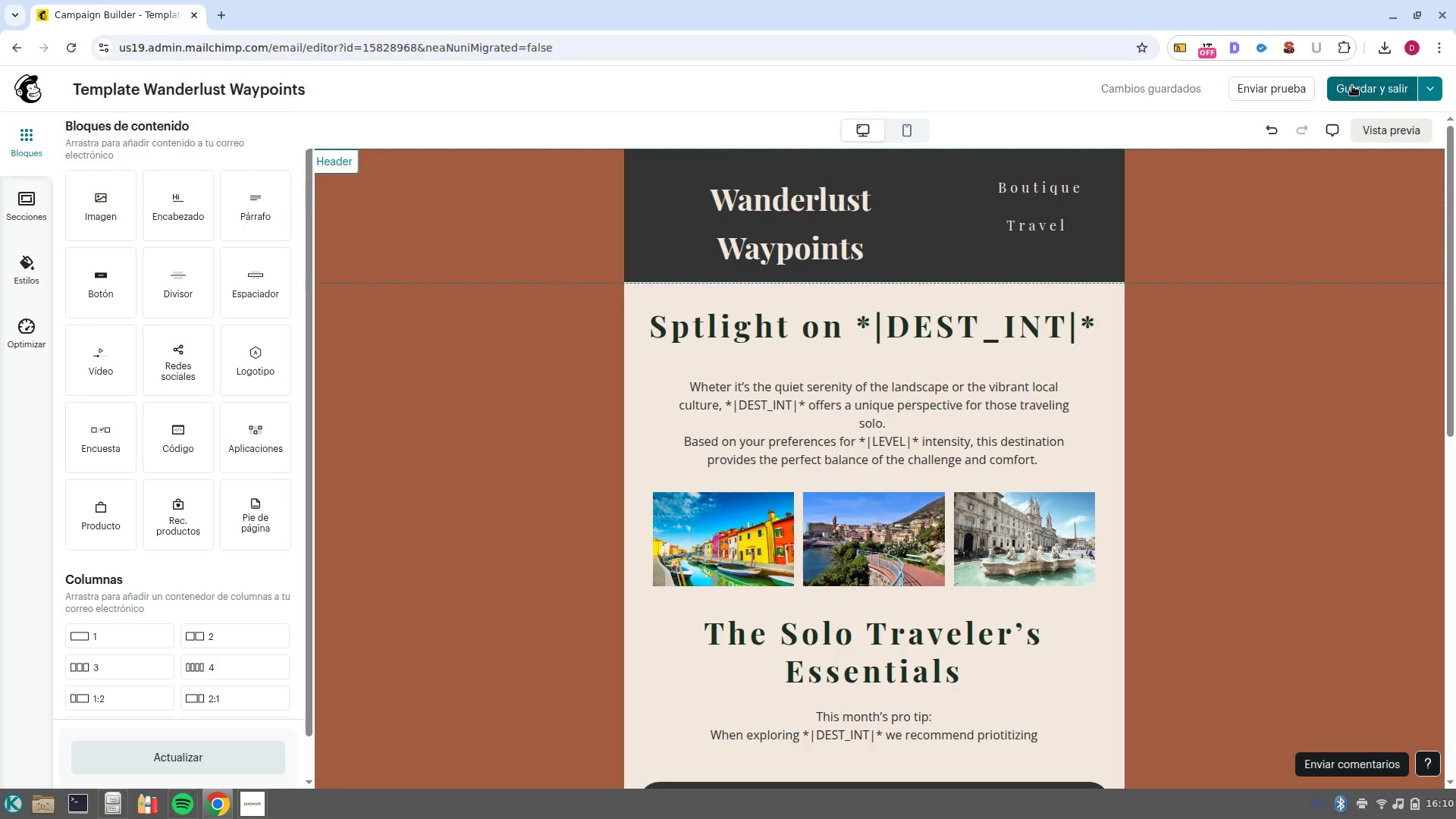 
left_click([1352, 86])
 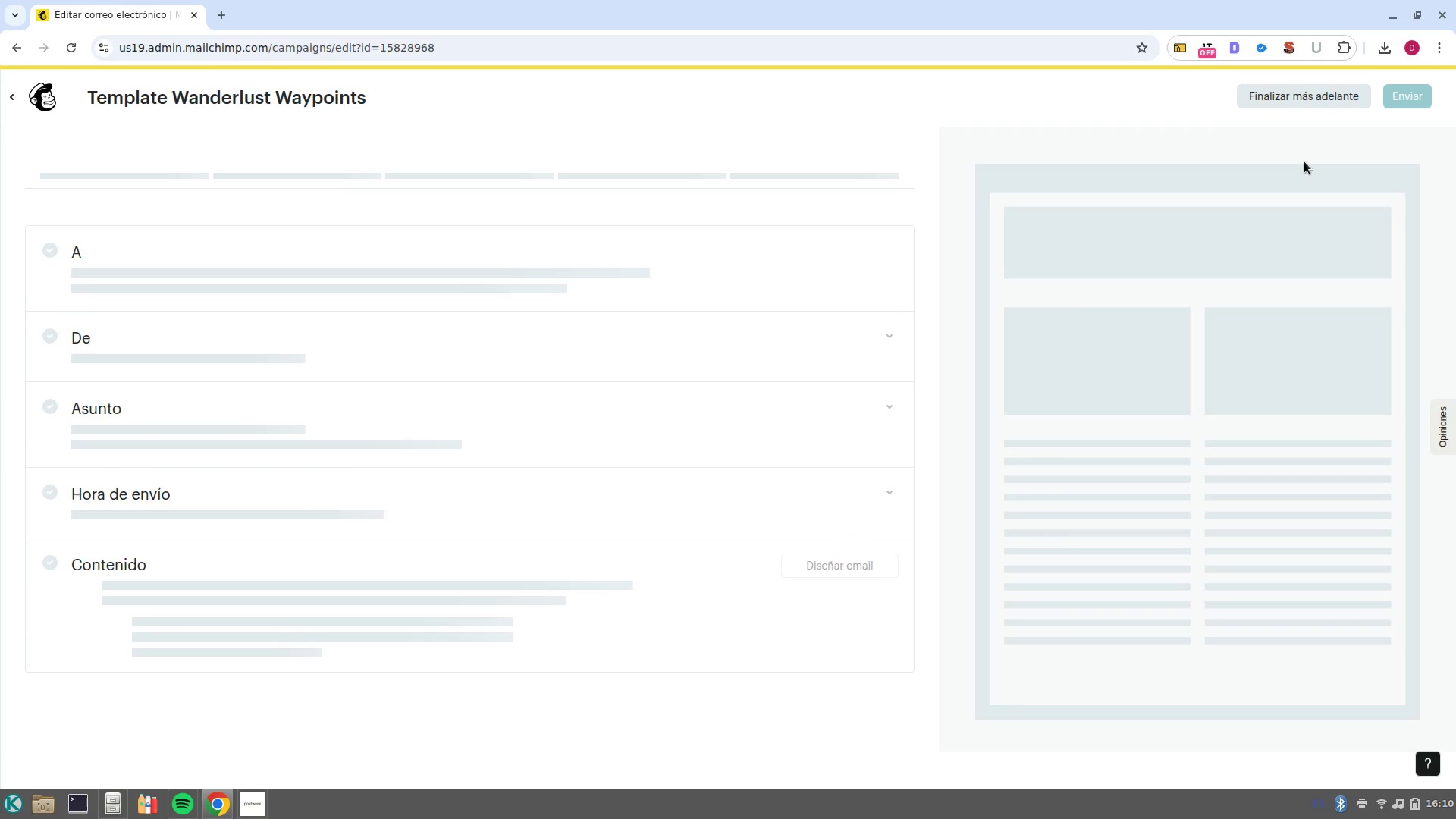 
left_click([1303, 99])
 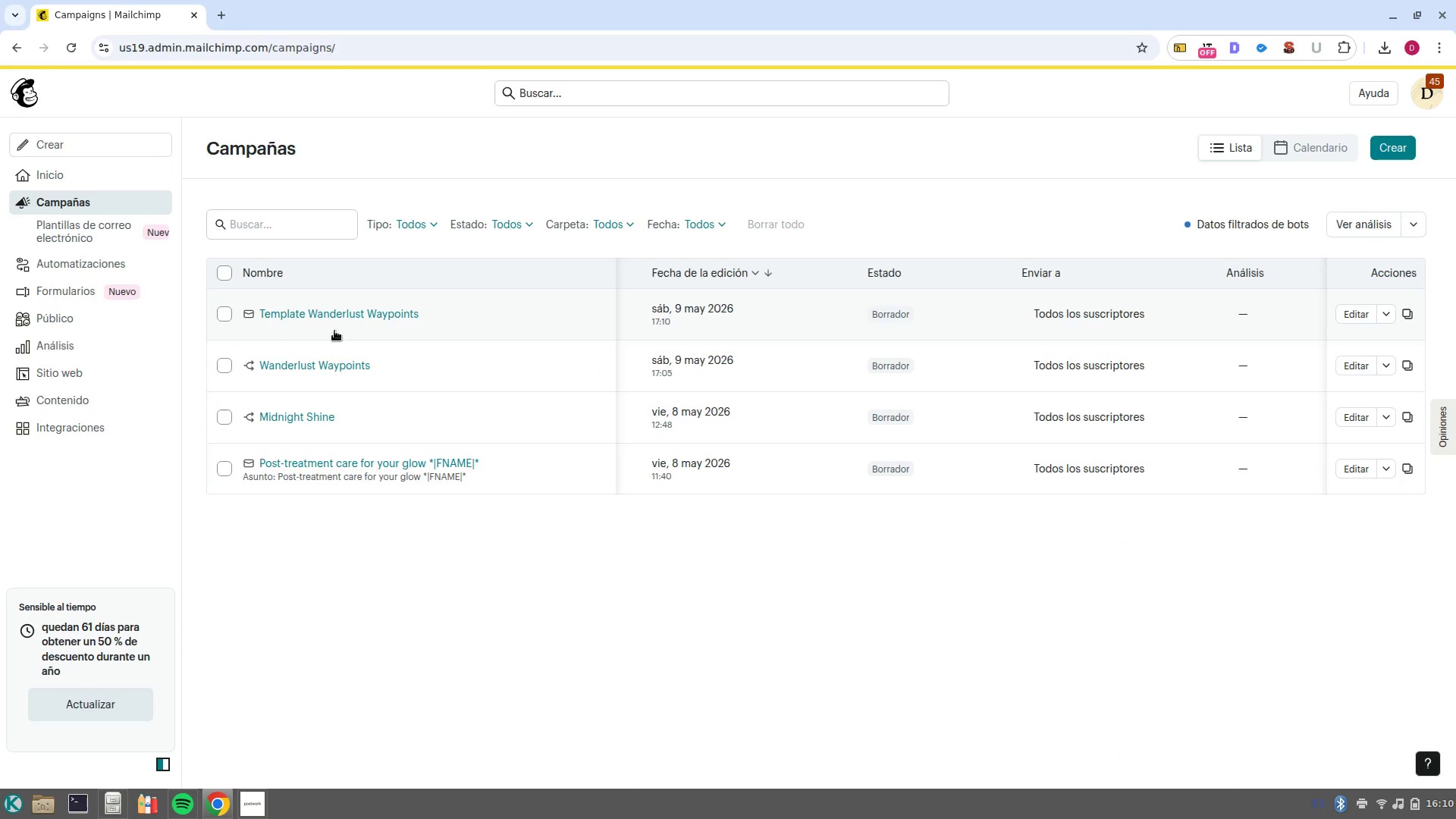 
wait(6.32)
 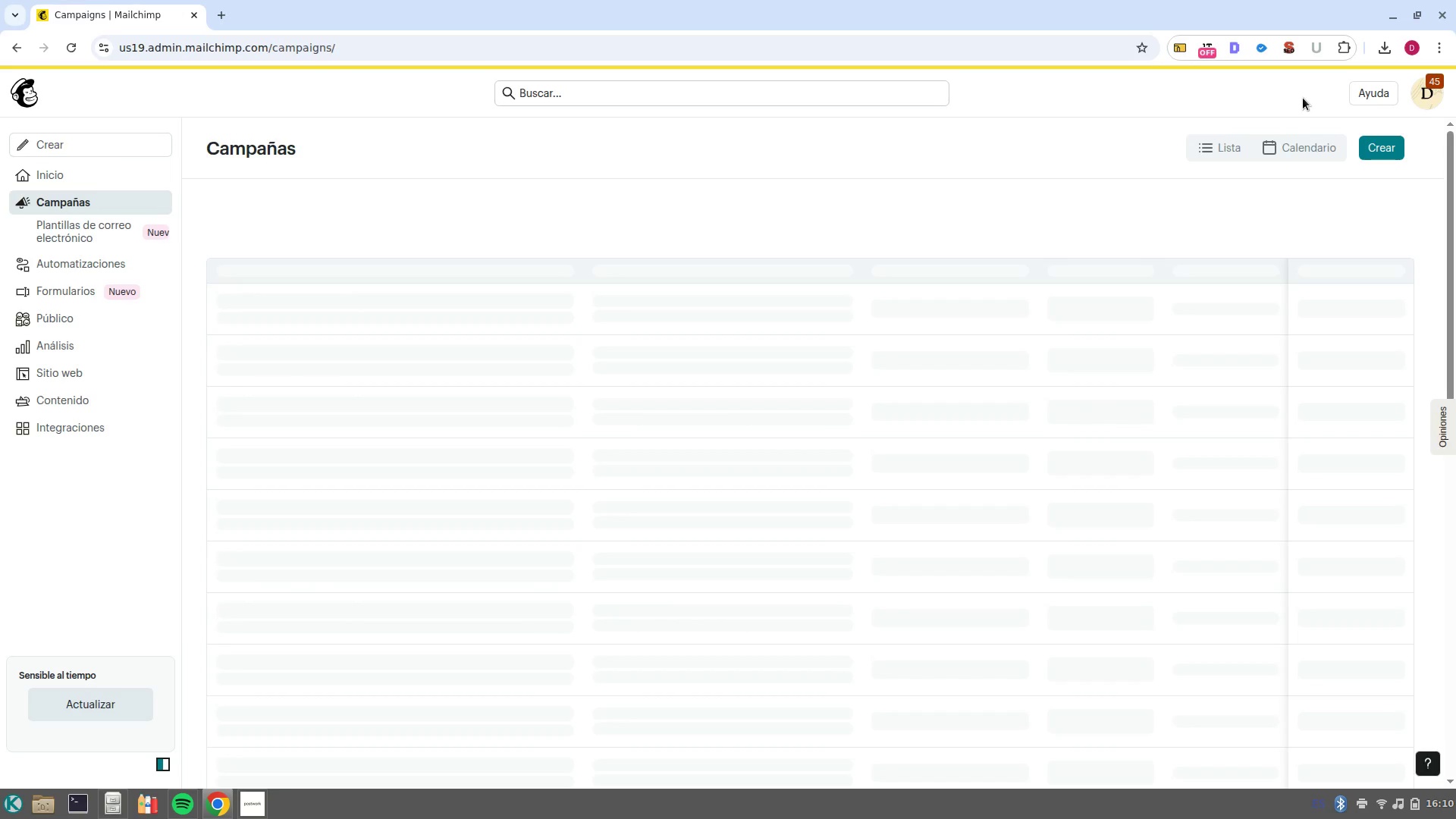 
left_click([219, 421])
 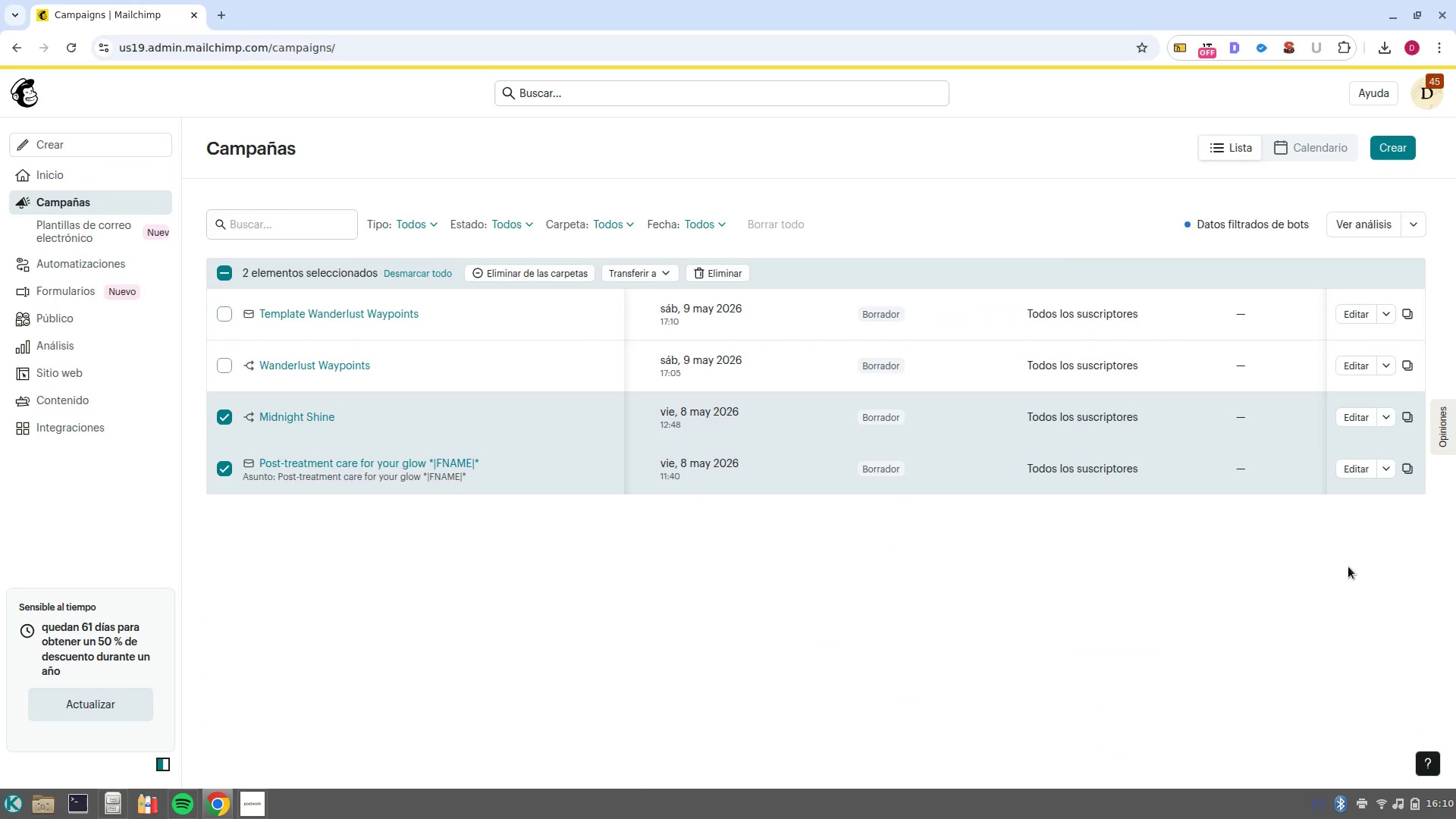 
wait(6.17)
 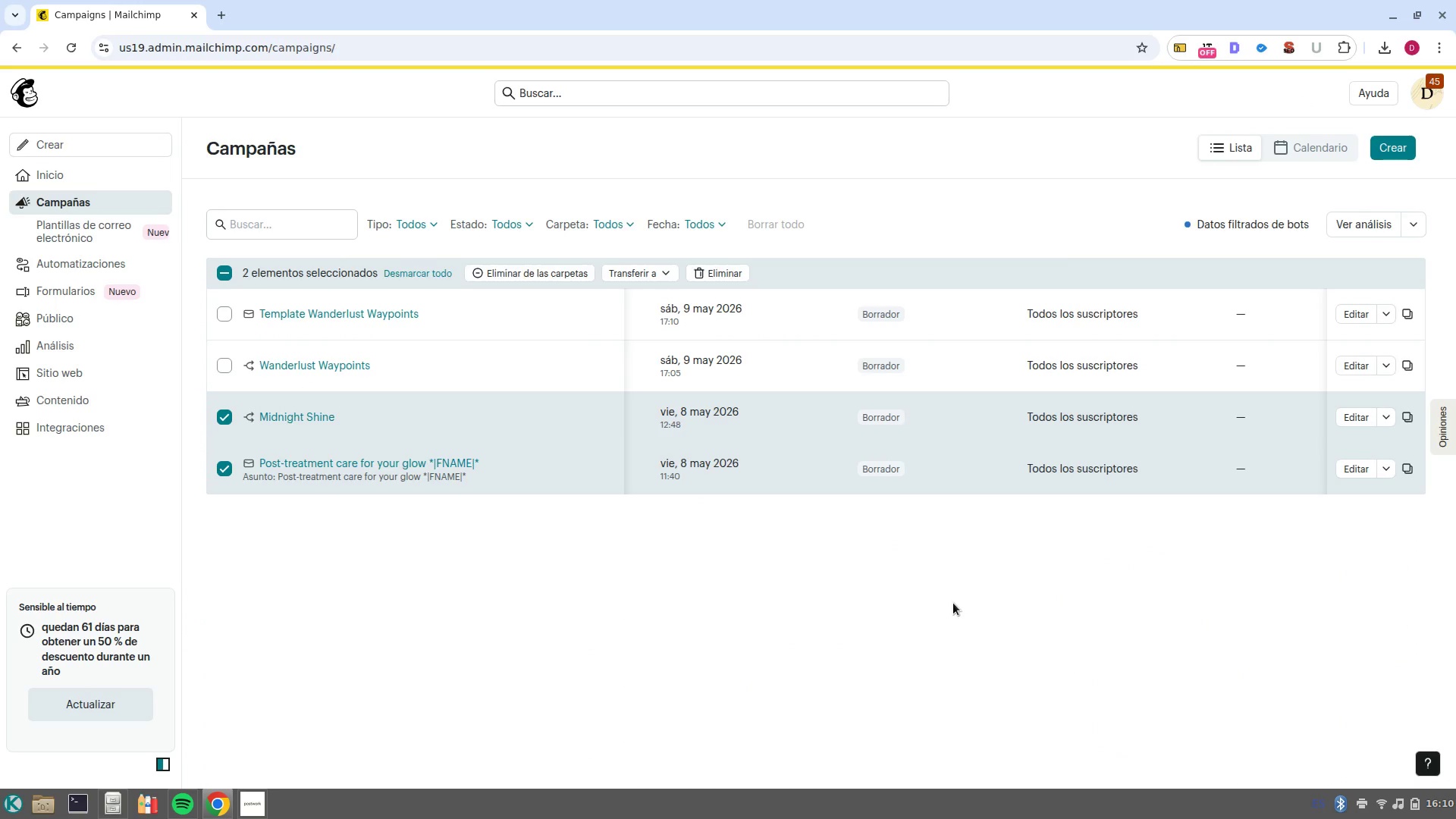 
left_click([707, 268])
 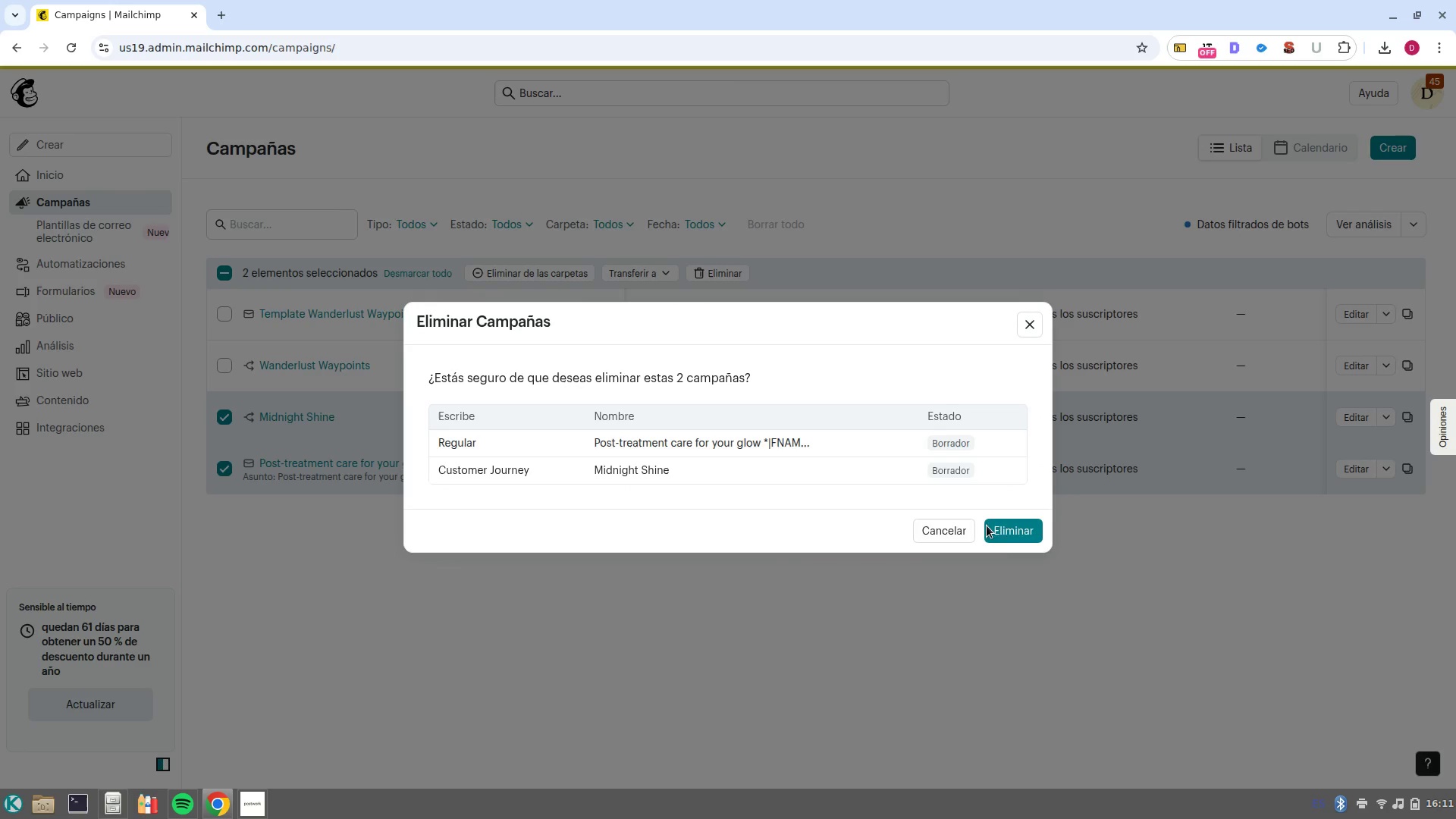 
left_click([1003, 537])
 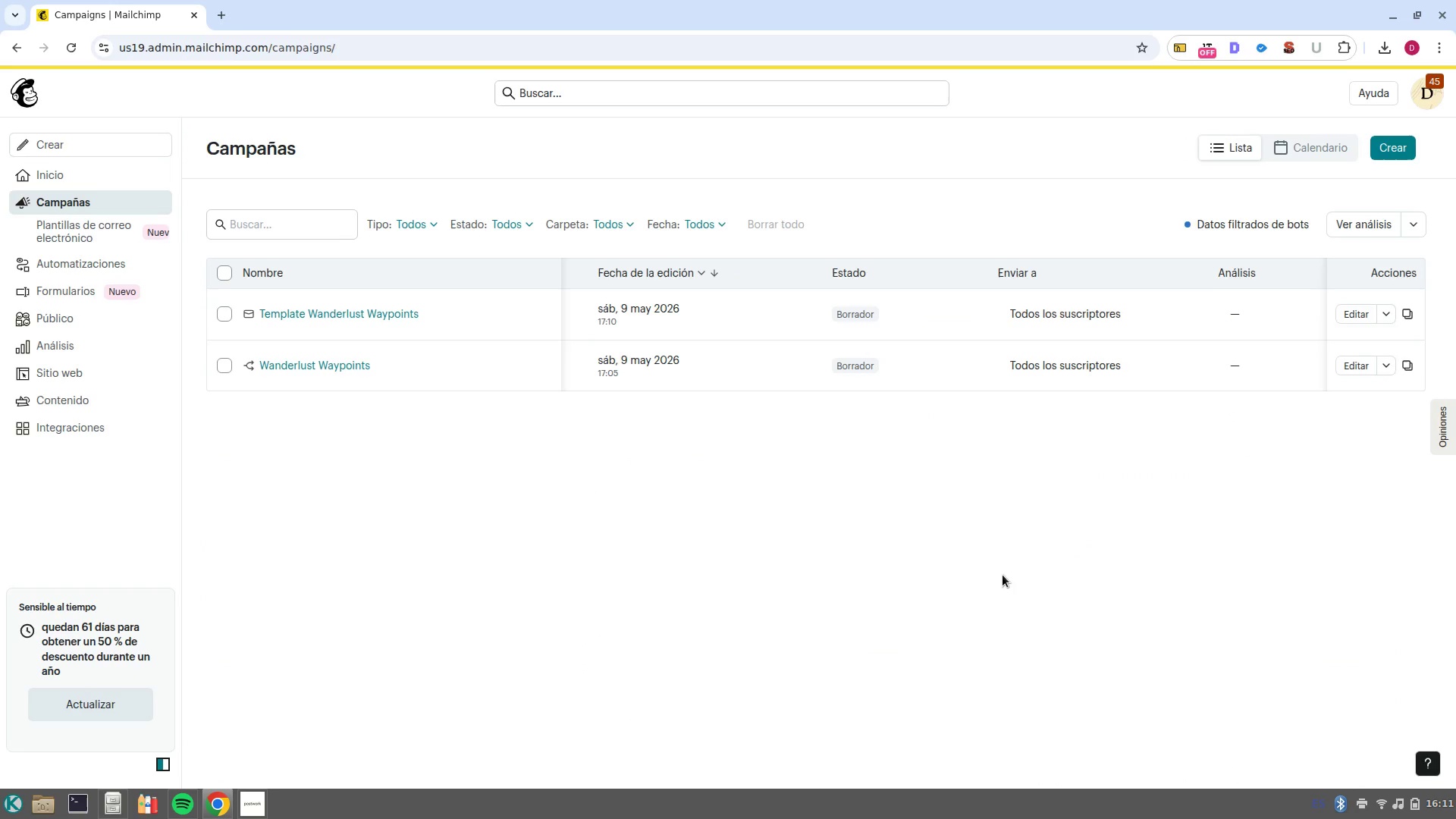 
wait(7.59)
 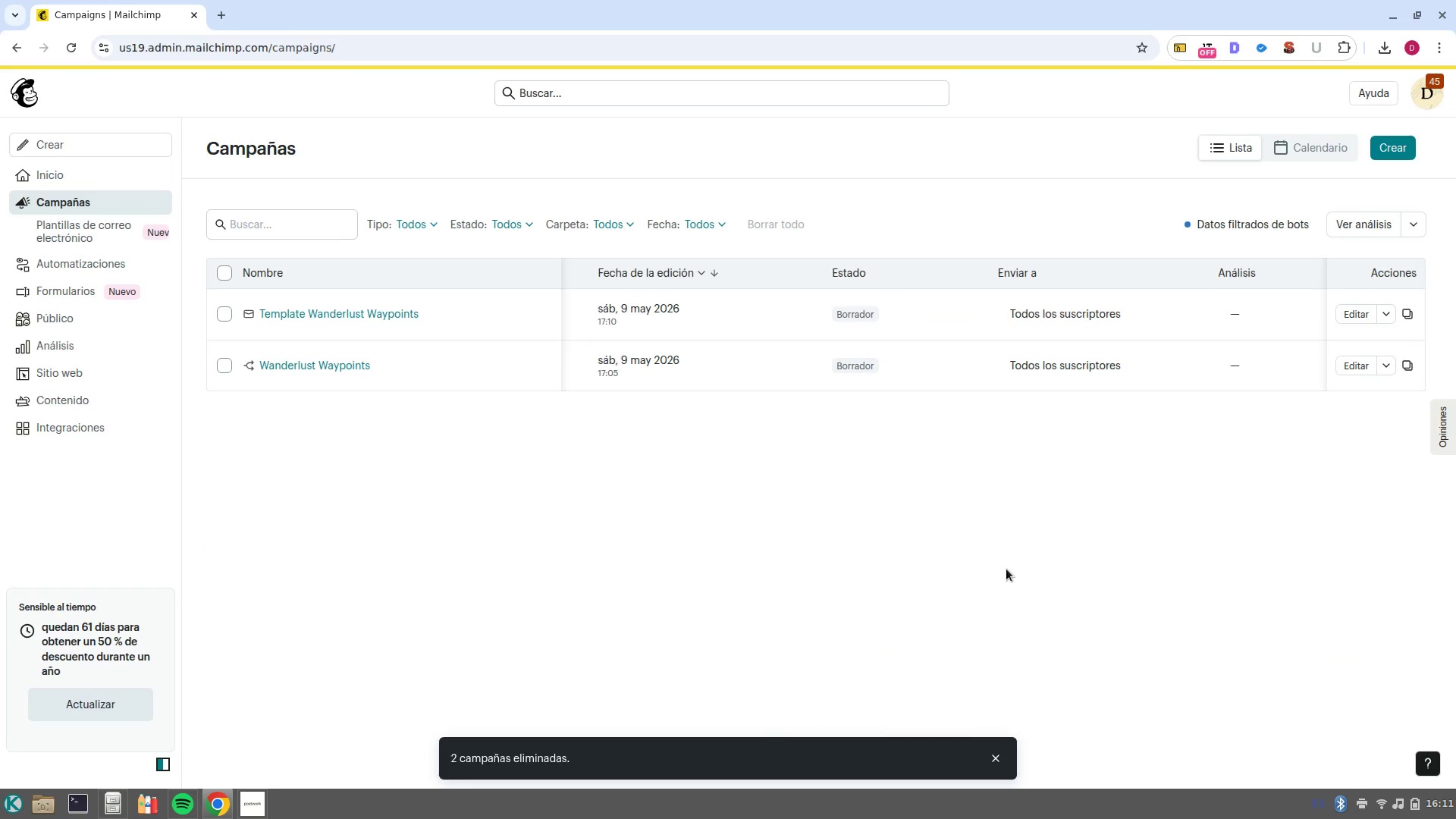 
left_click([1387, 318])
 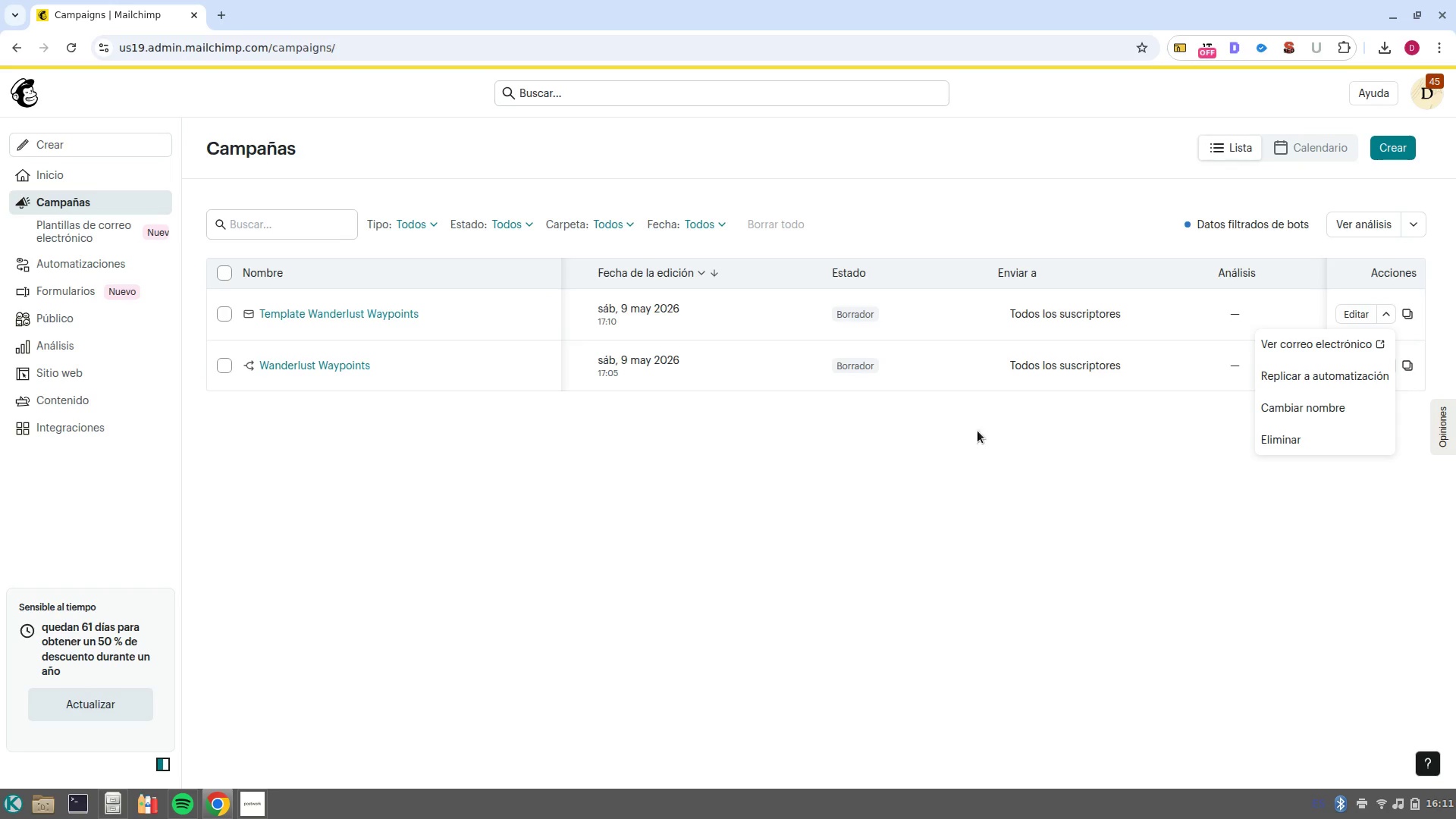 
left_click([966, 491])
 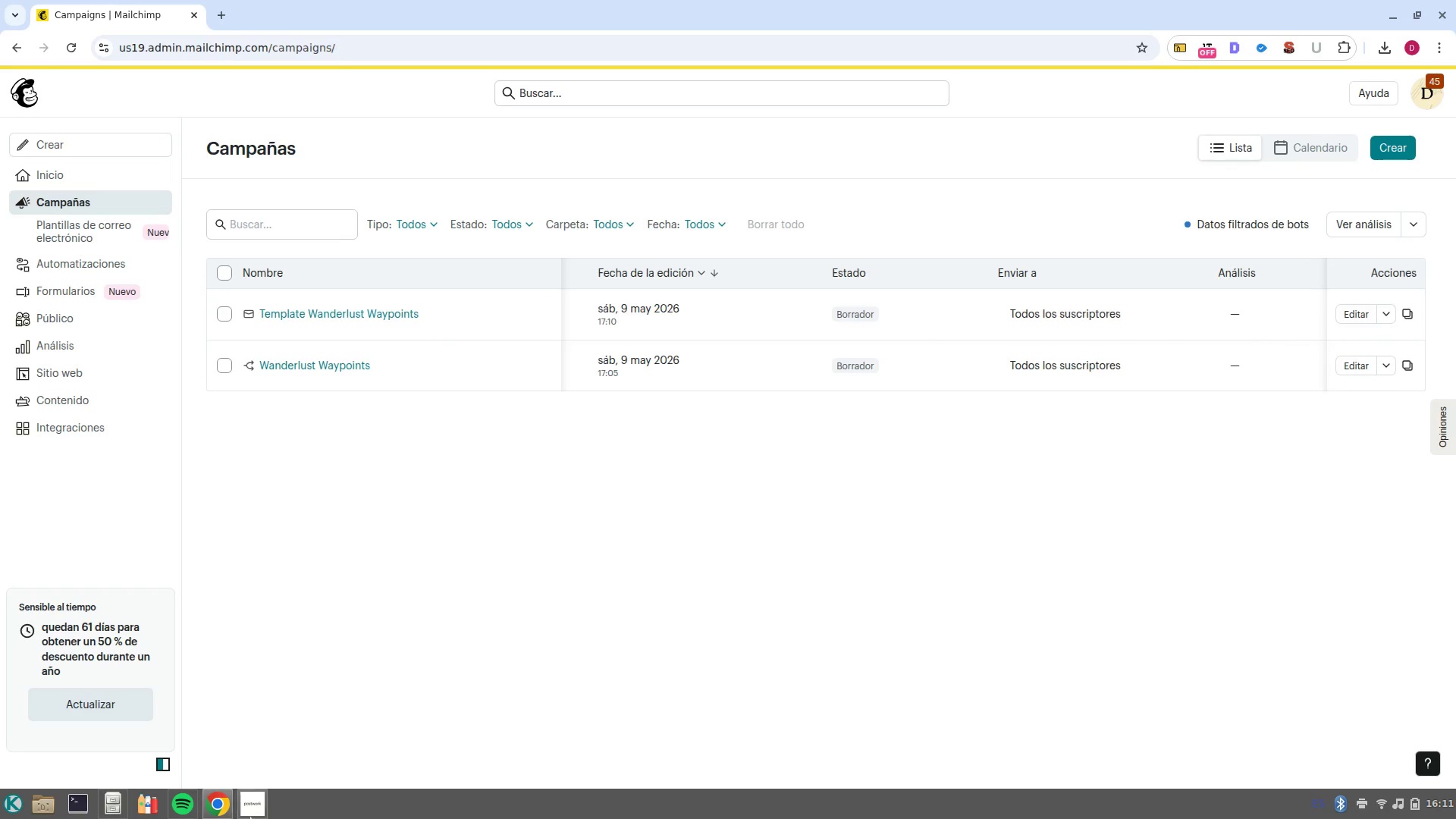 
left_click([259, 745])